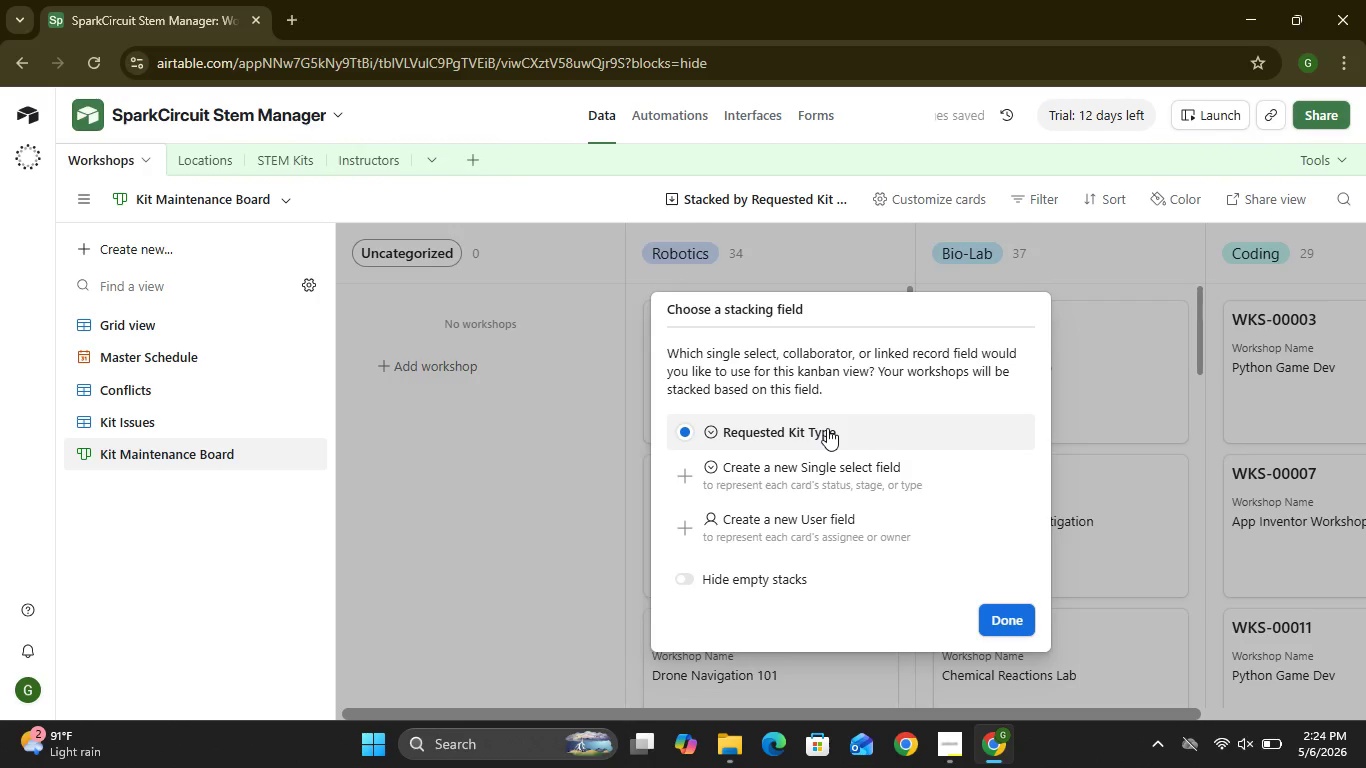 
double_click([827, 428])
 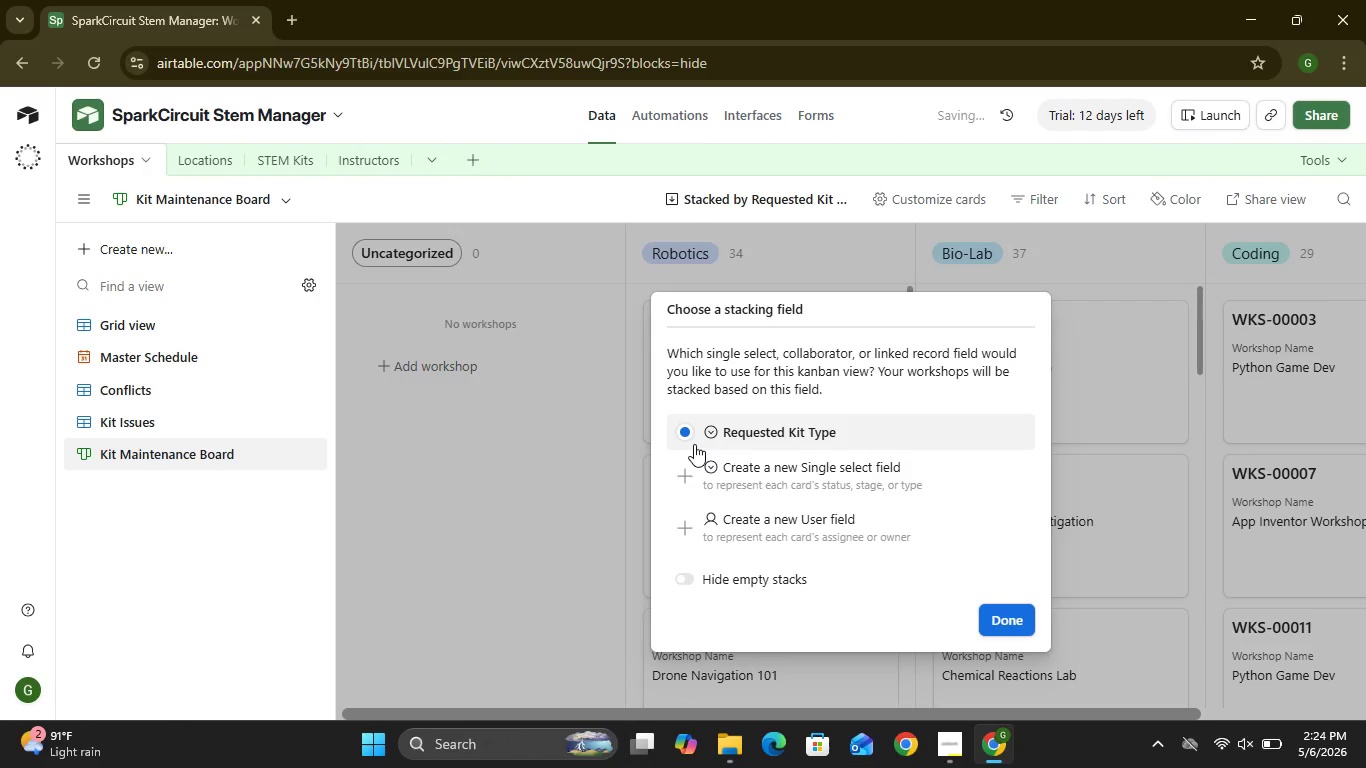 
left_click([686, 433])
 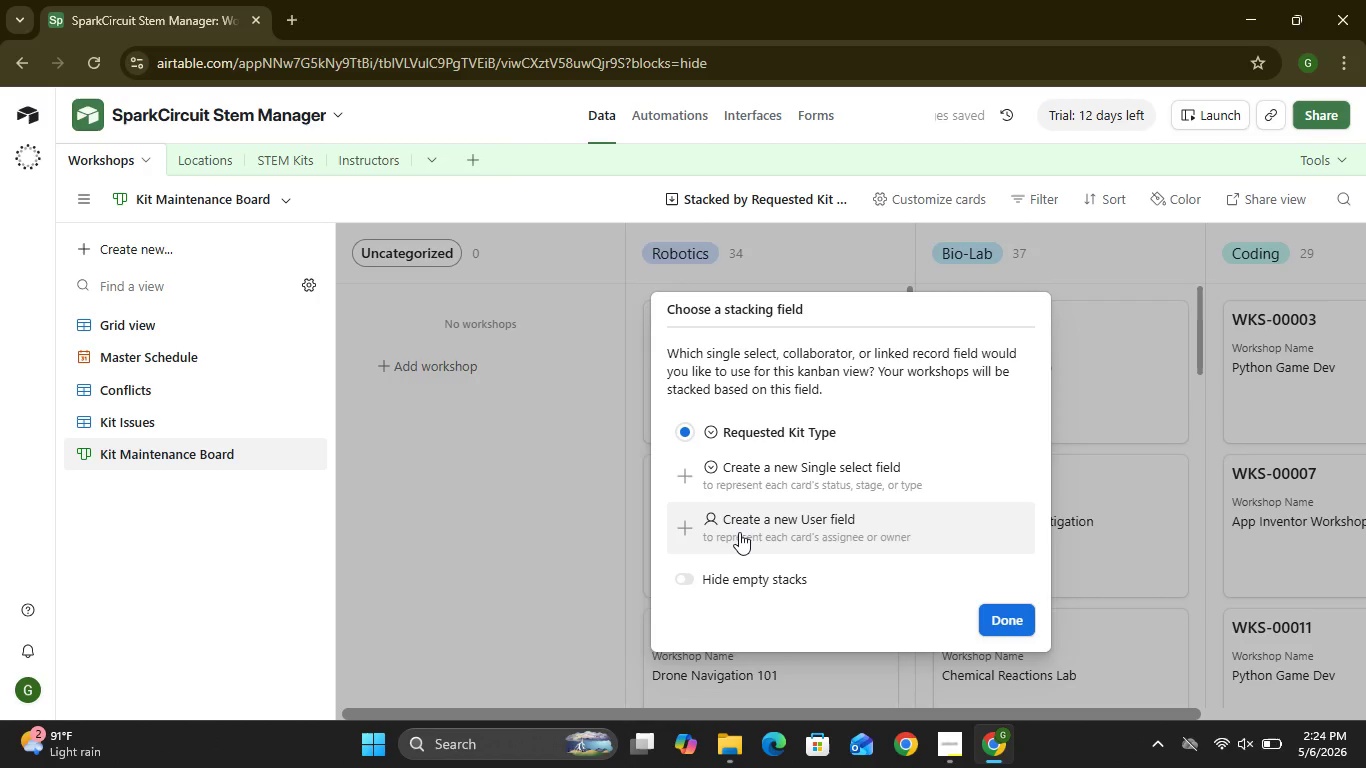 
left_click([739, 532])
 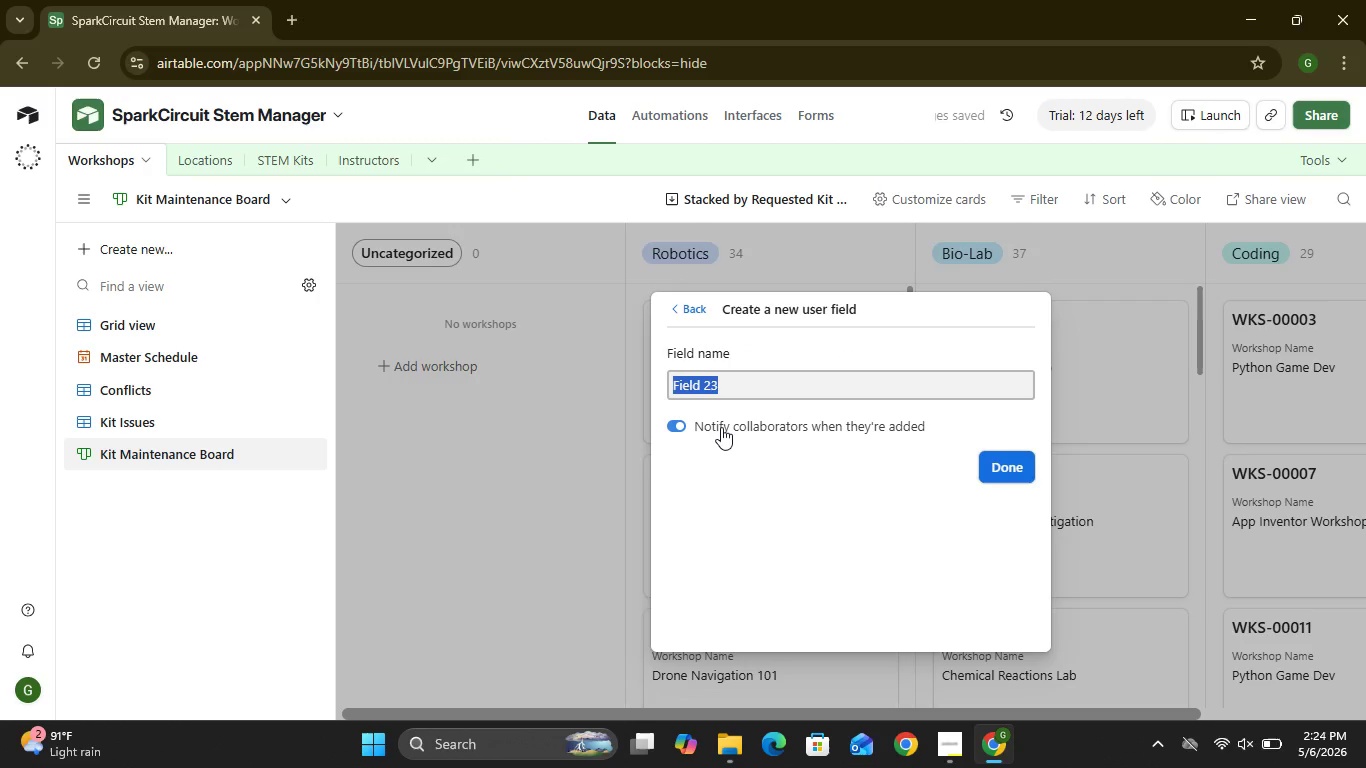 
key(M)
 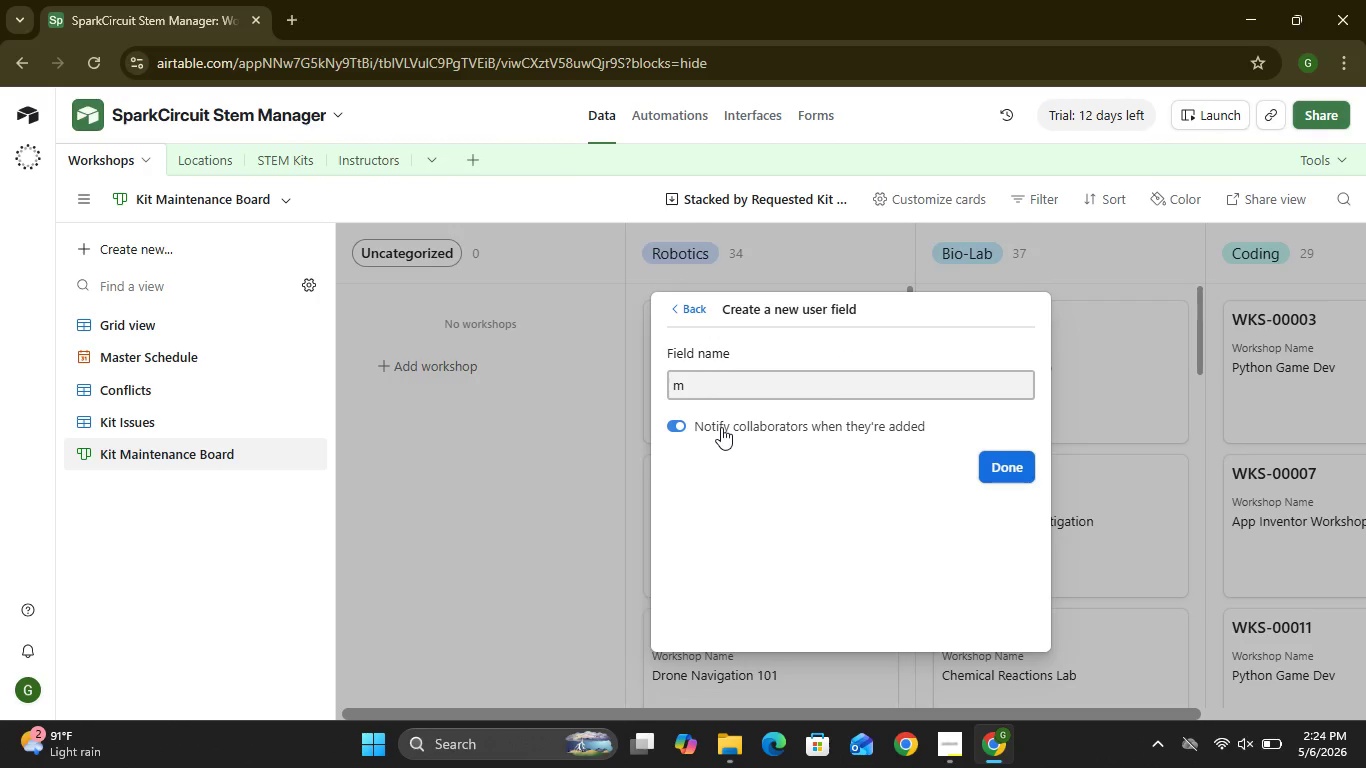 
key(Backspace)
 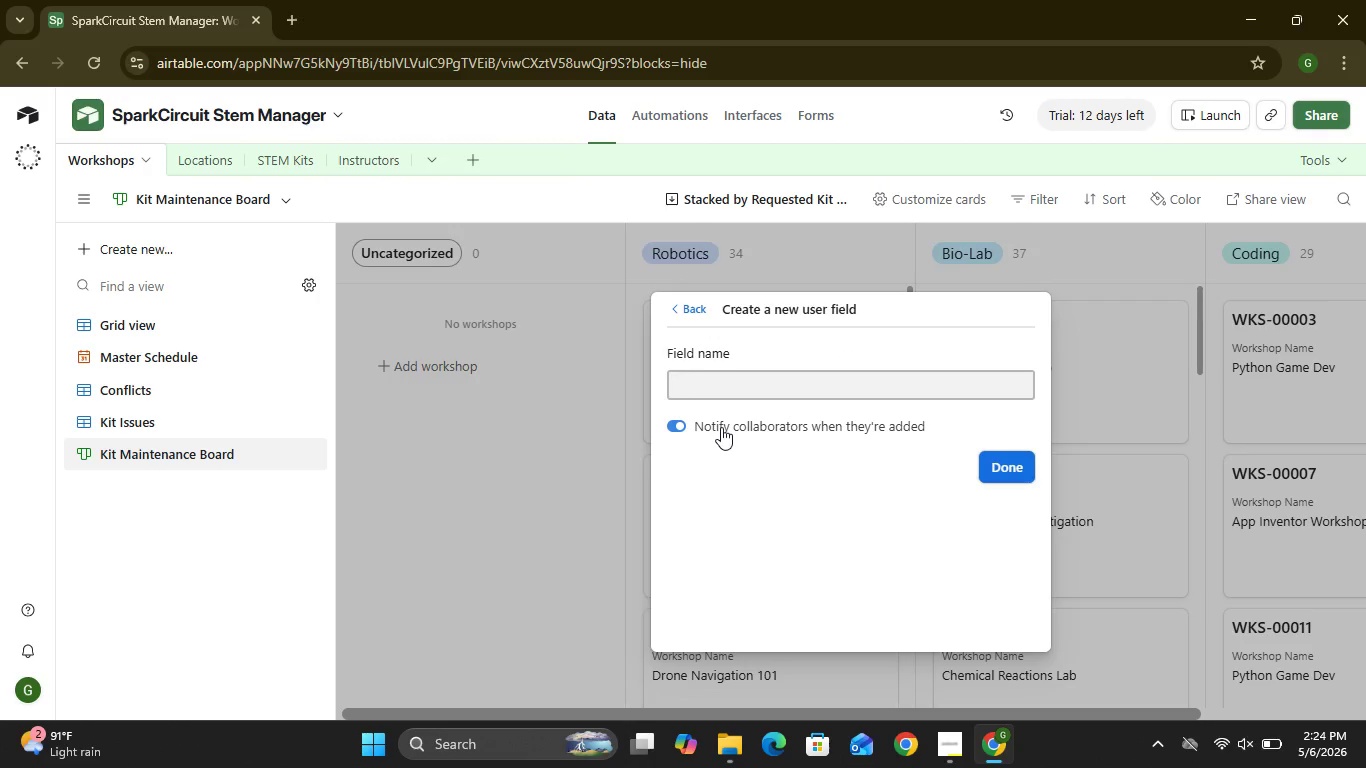 
key(Backspace)
 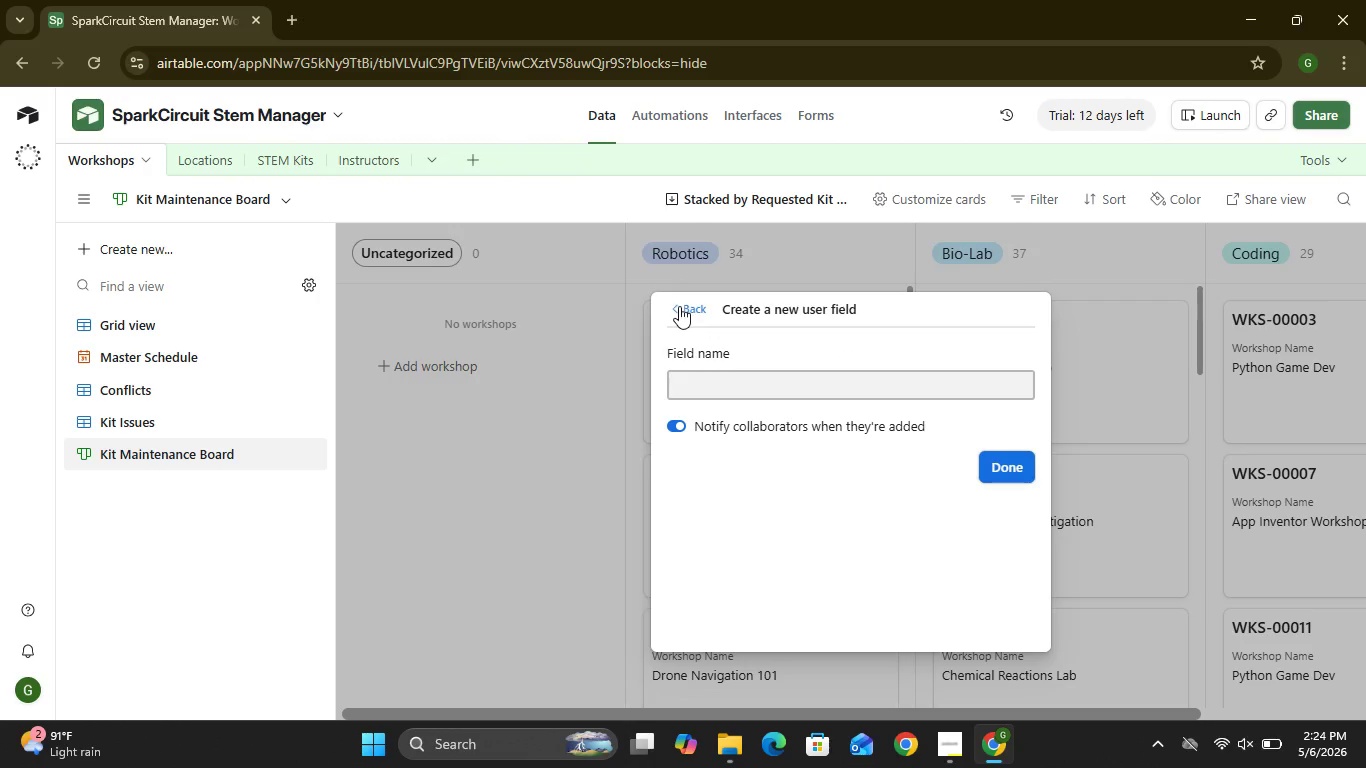 
left_click([679, 306])
 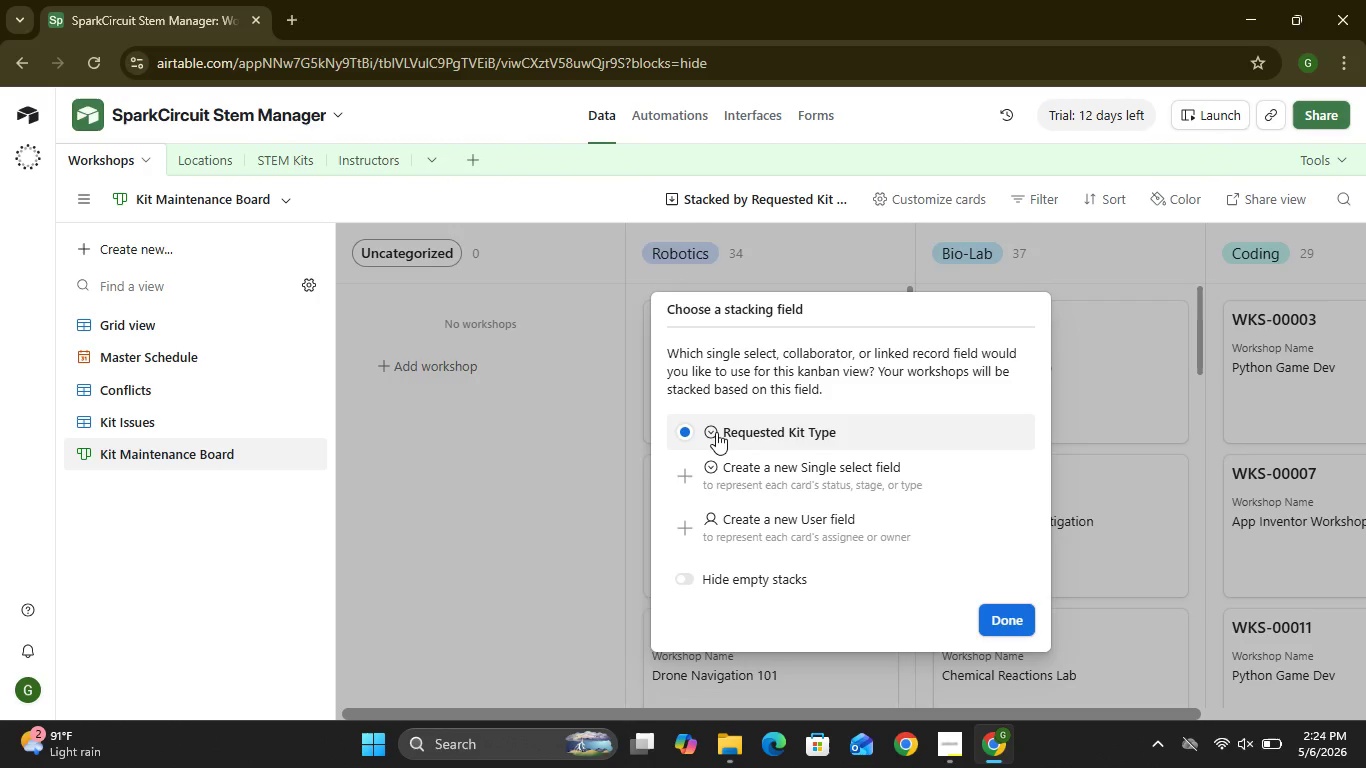 
double_click([716, 432])
 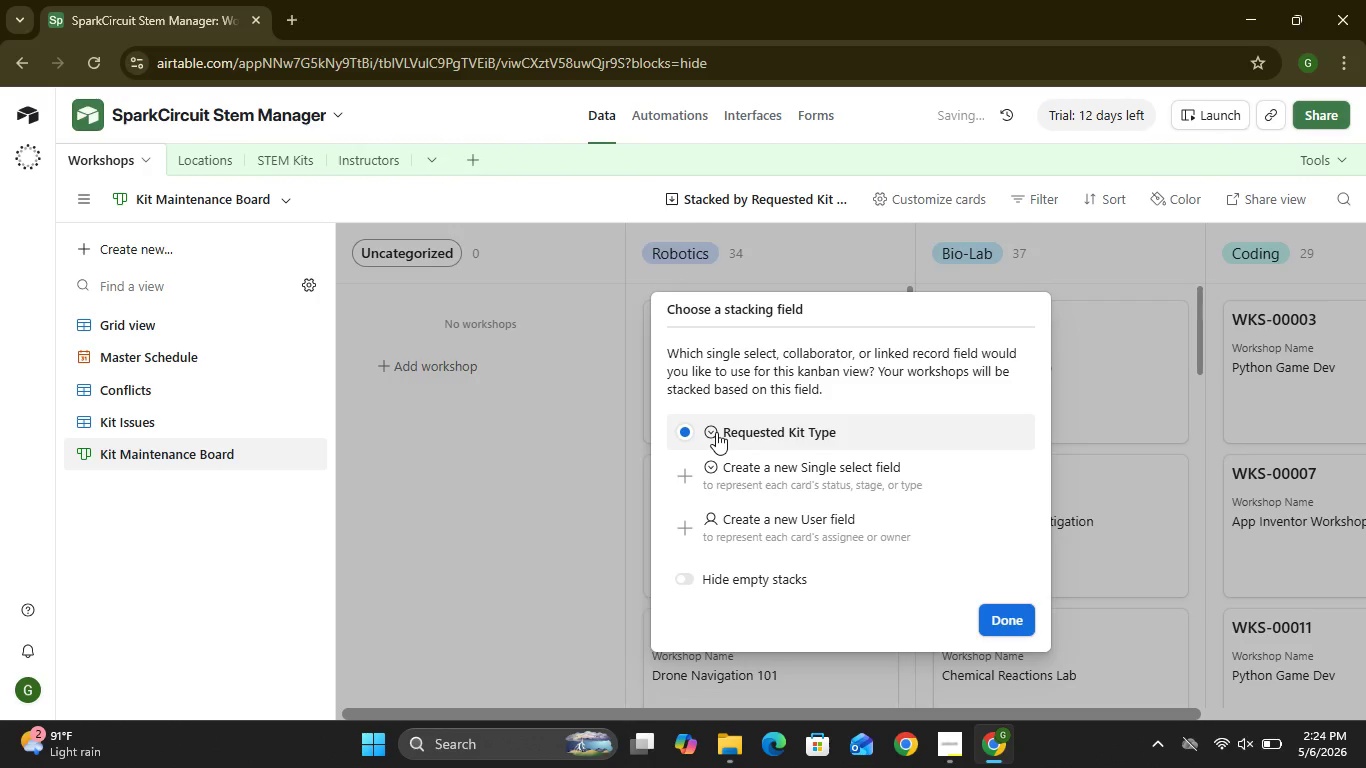 
double_click([716, 432])
 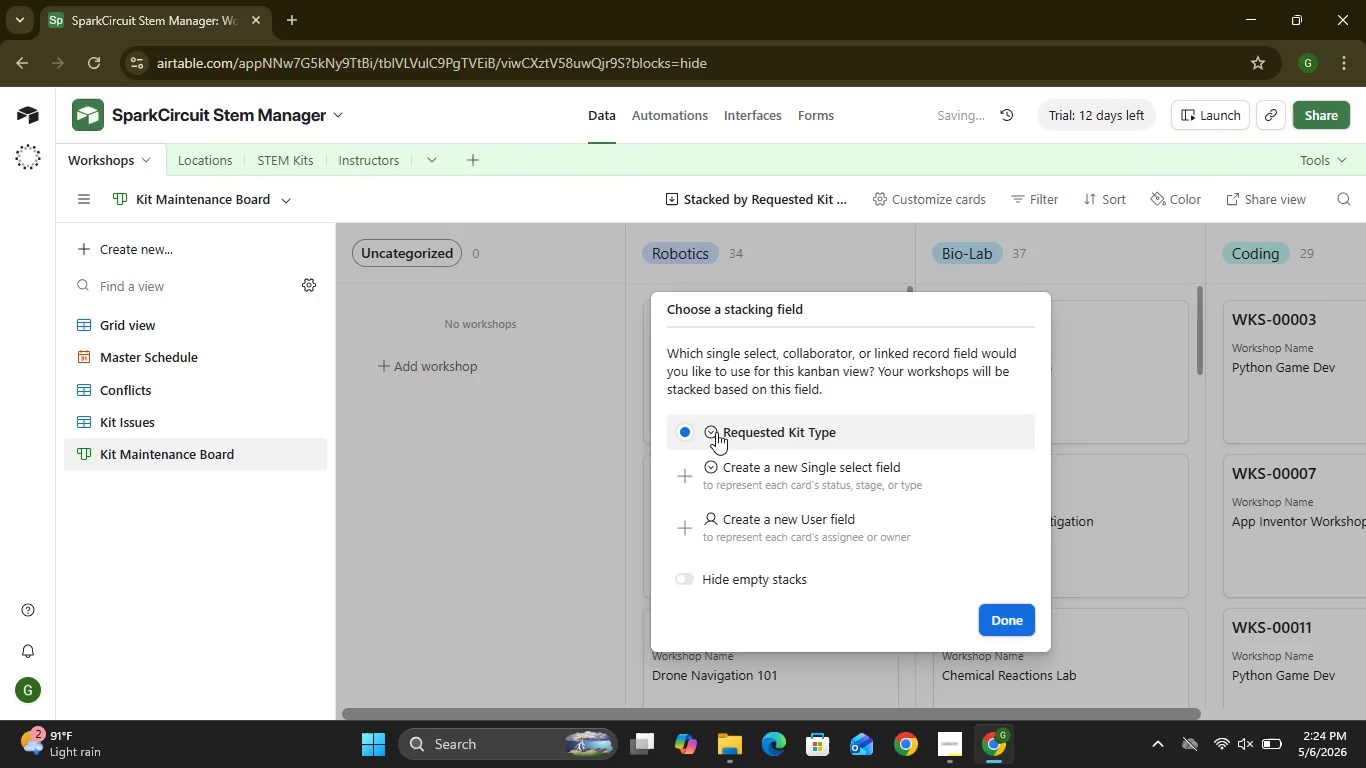 
right_click([716, 432])
 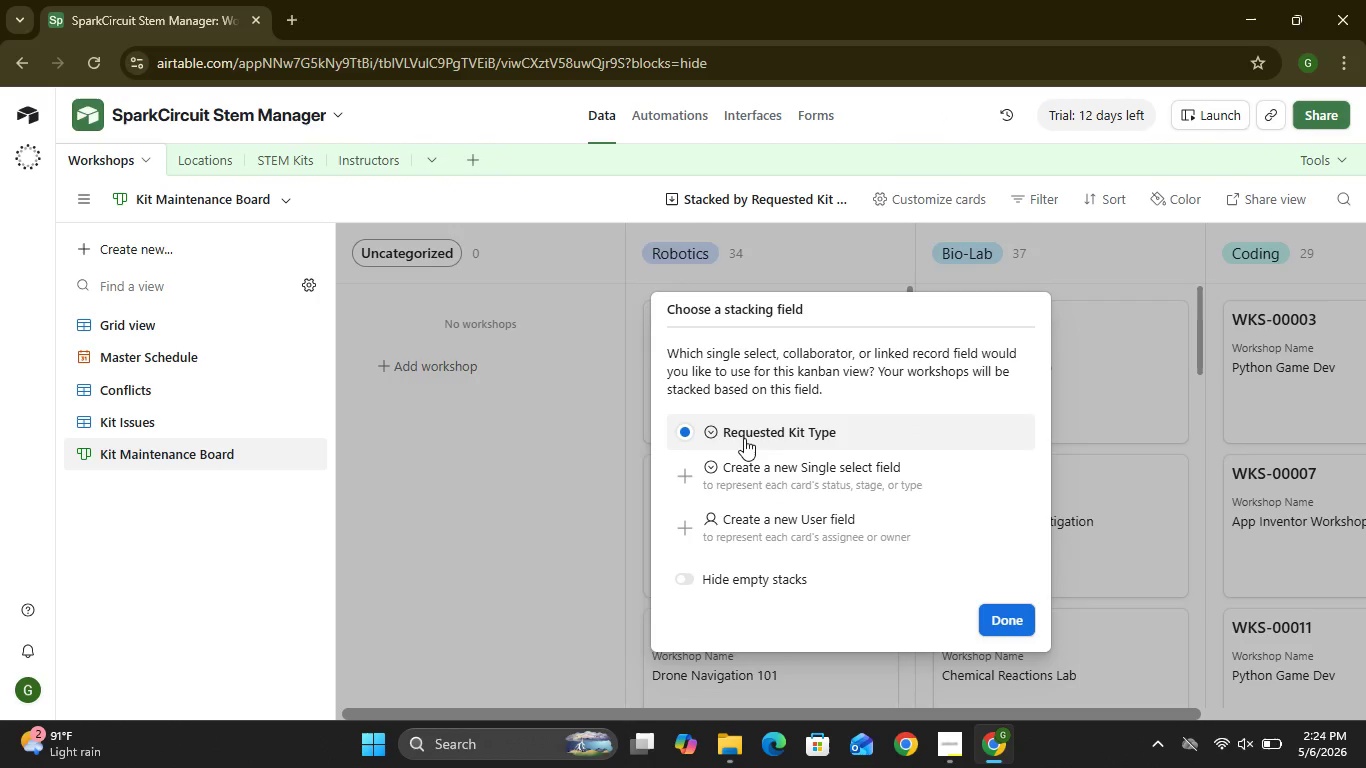 
wait(15.34)
 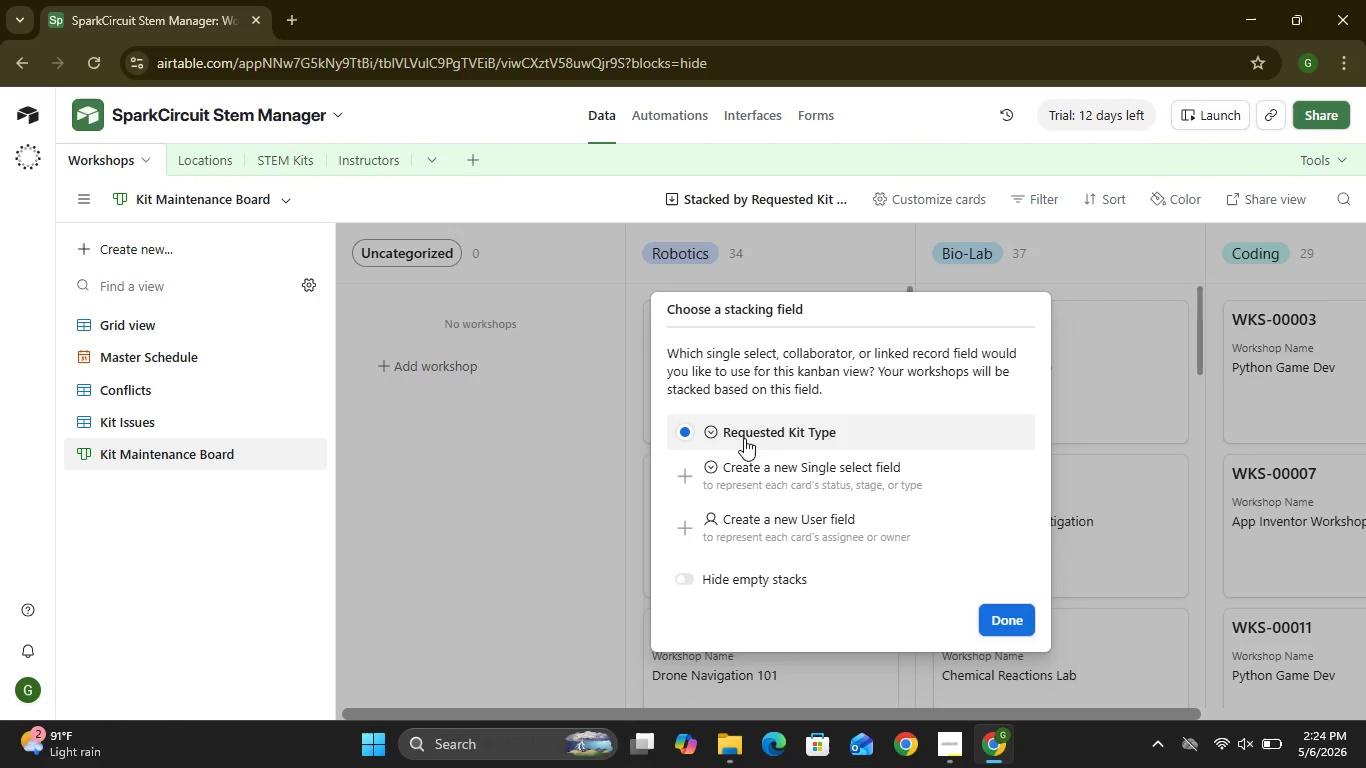 
left_click([1008, 616])
 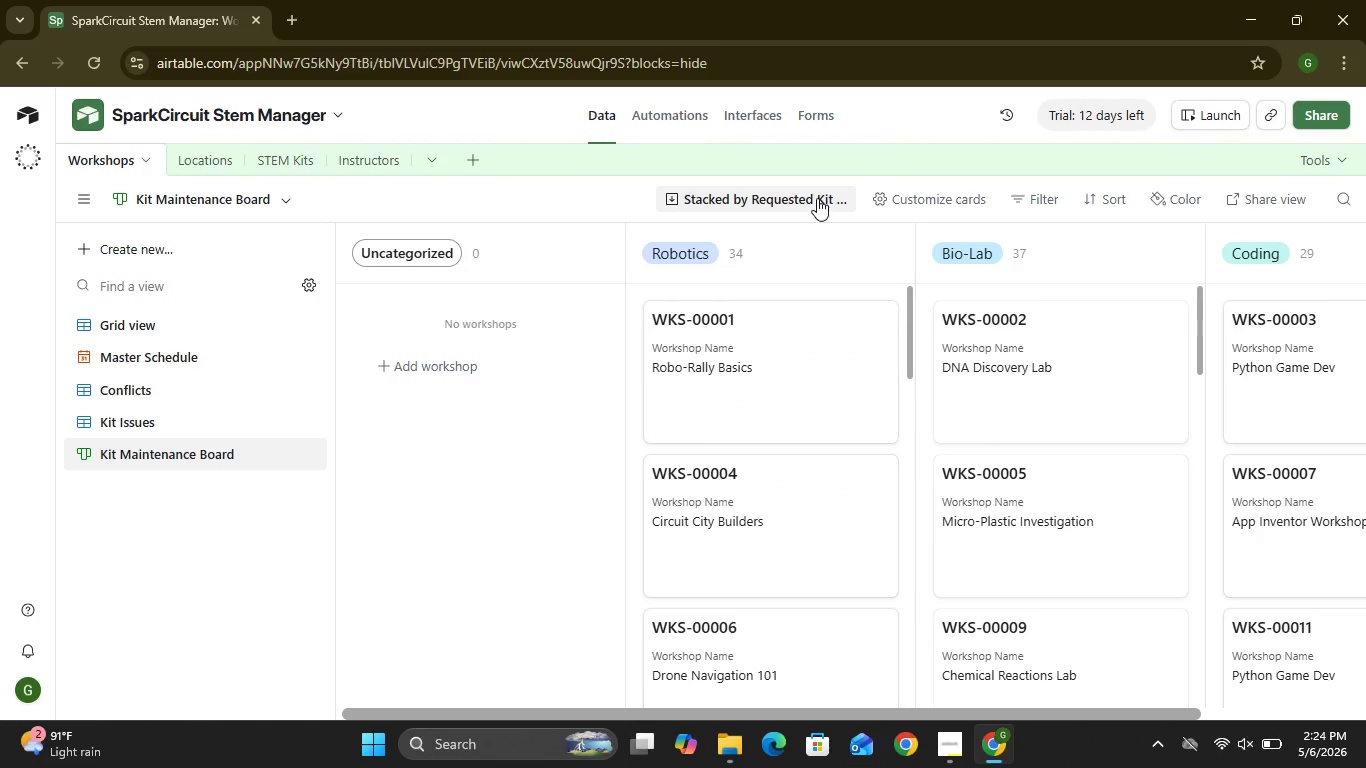 
left_click([817, 198])
 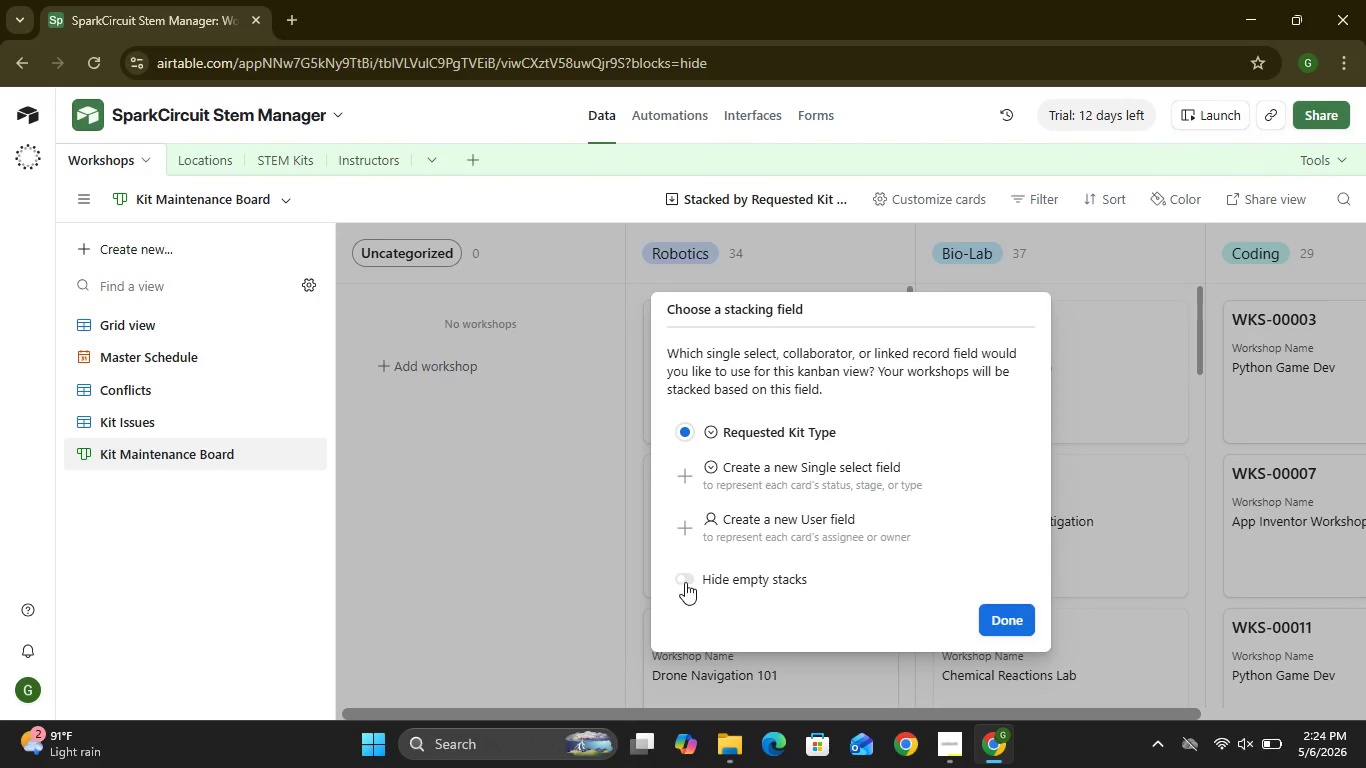 
left_click([685, 582])
 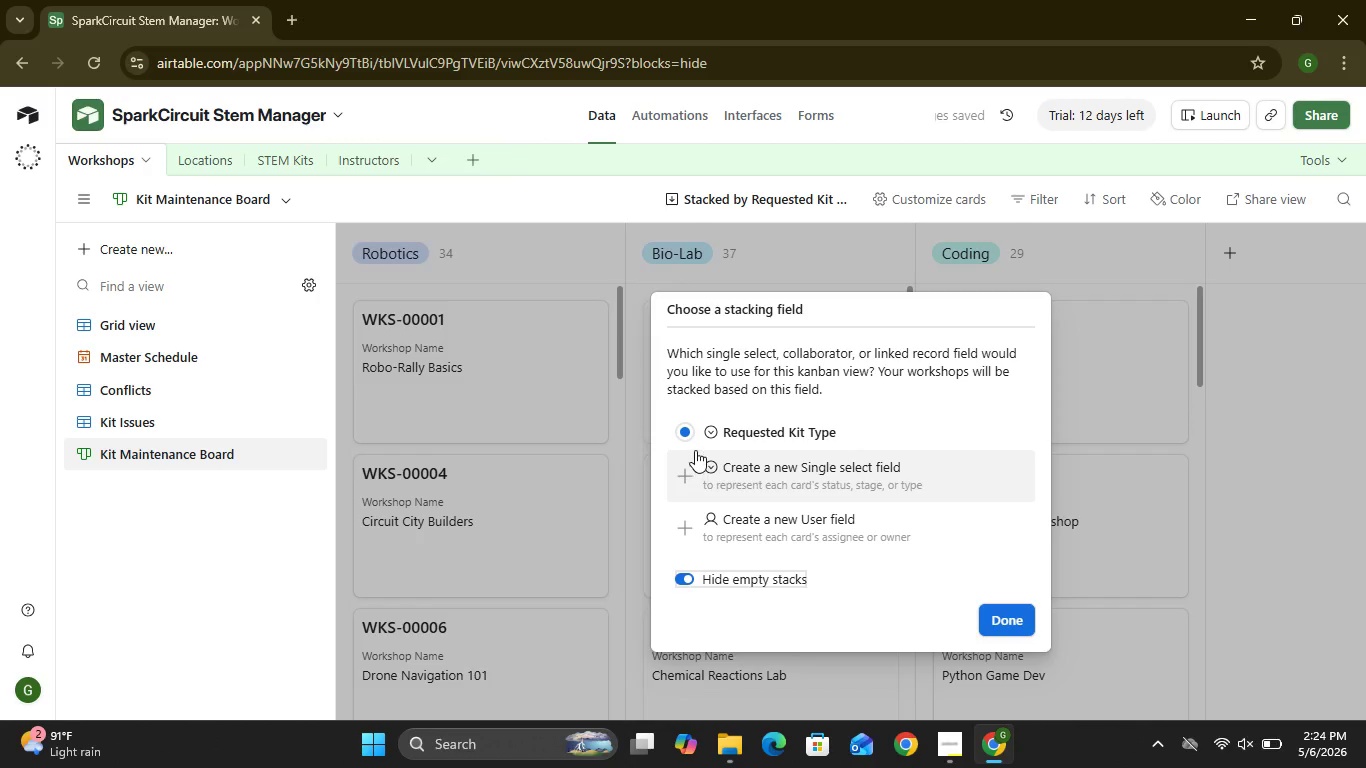 
wait(7.77)
 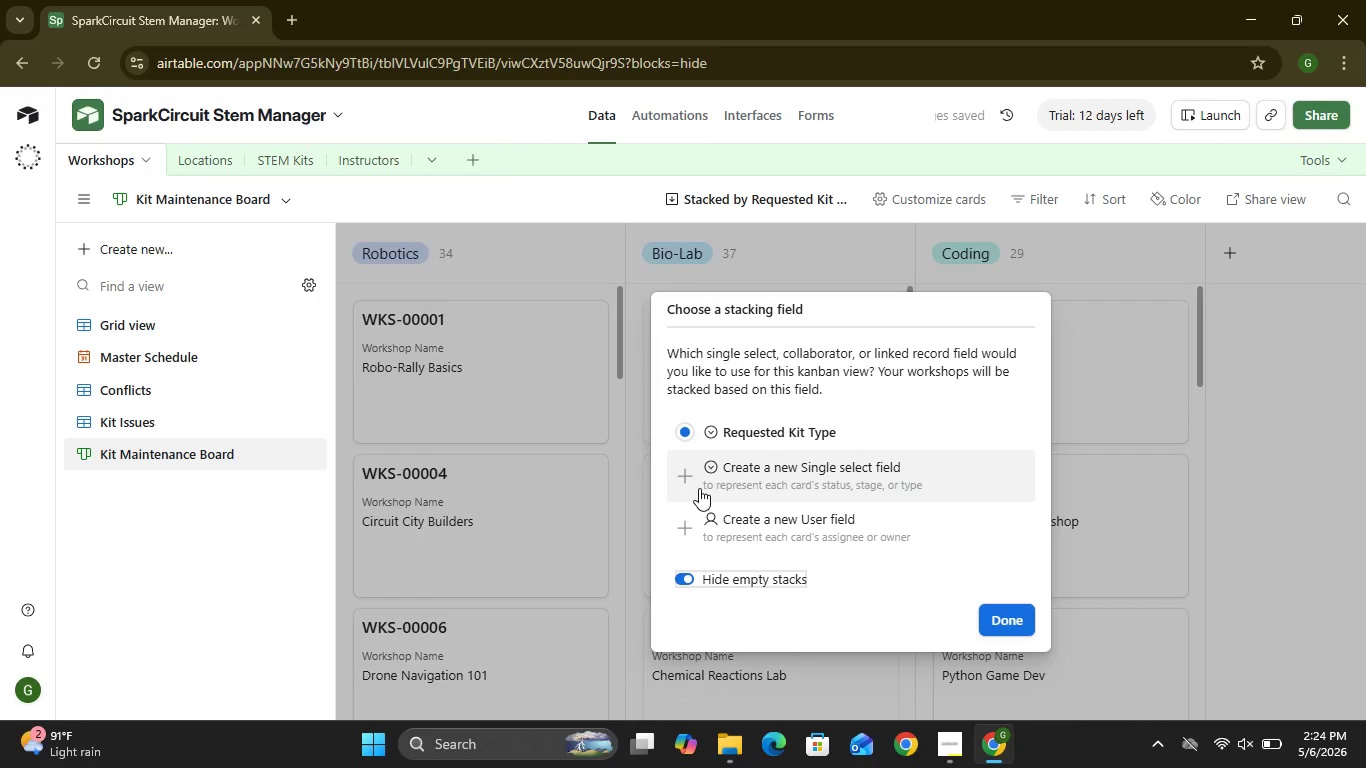 
right_click([678, 428])
 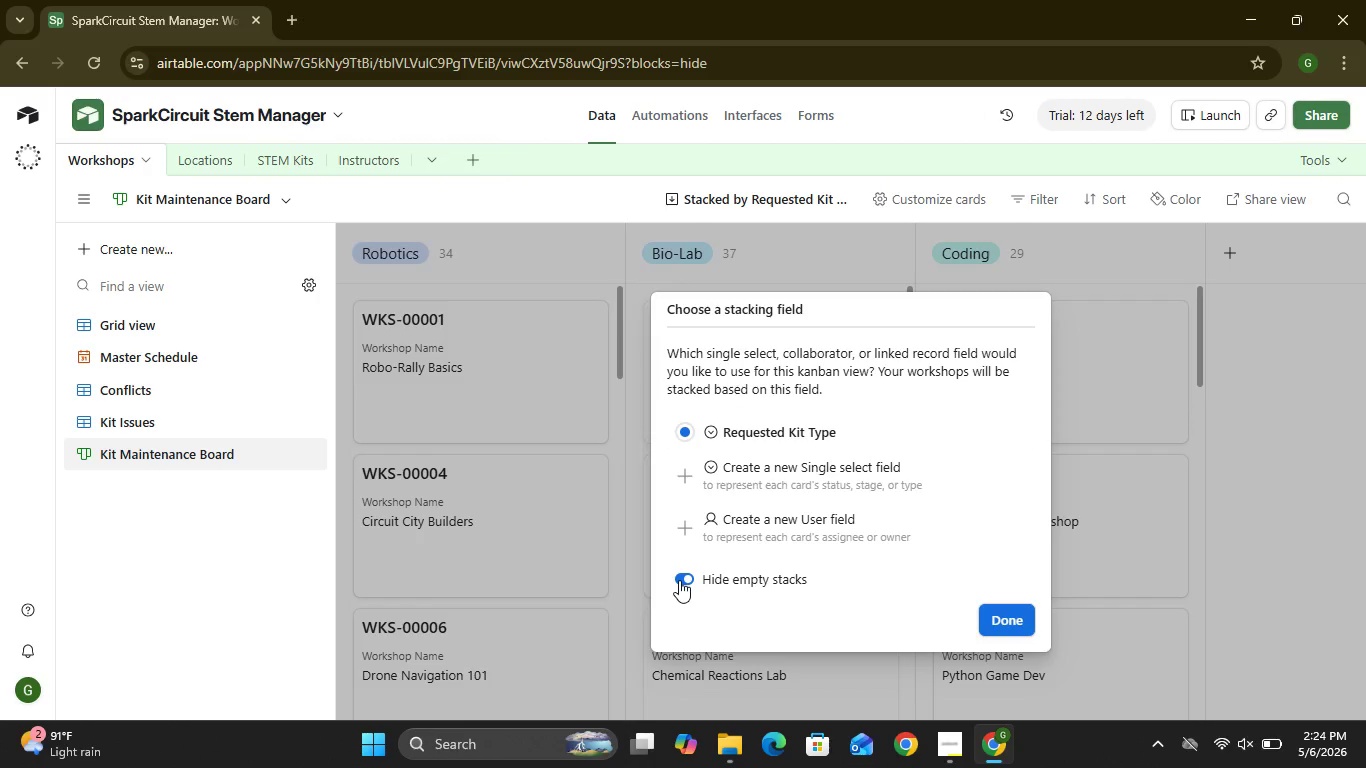 
wait(5.09)
 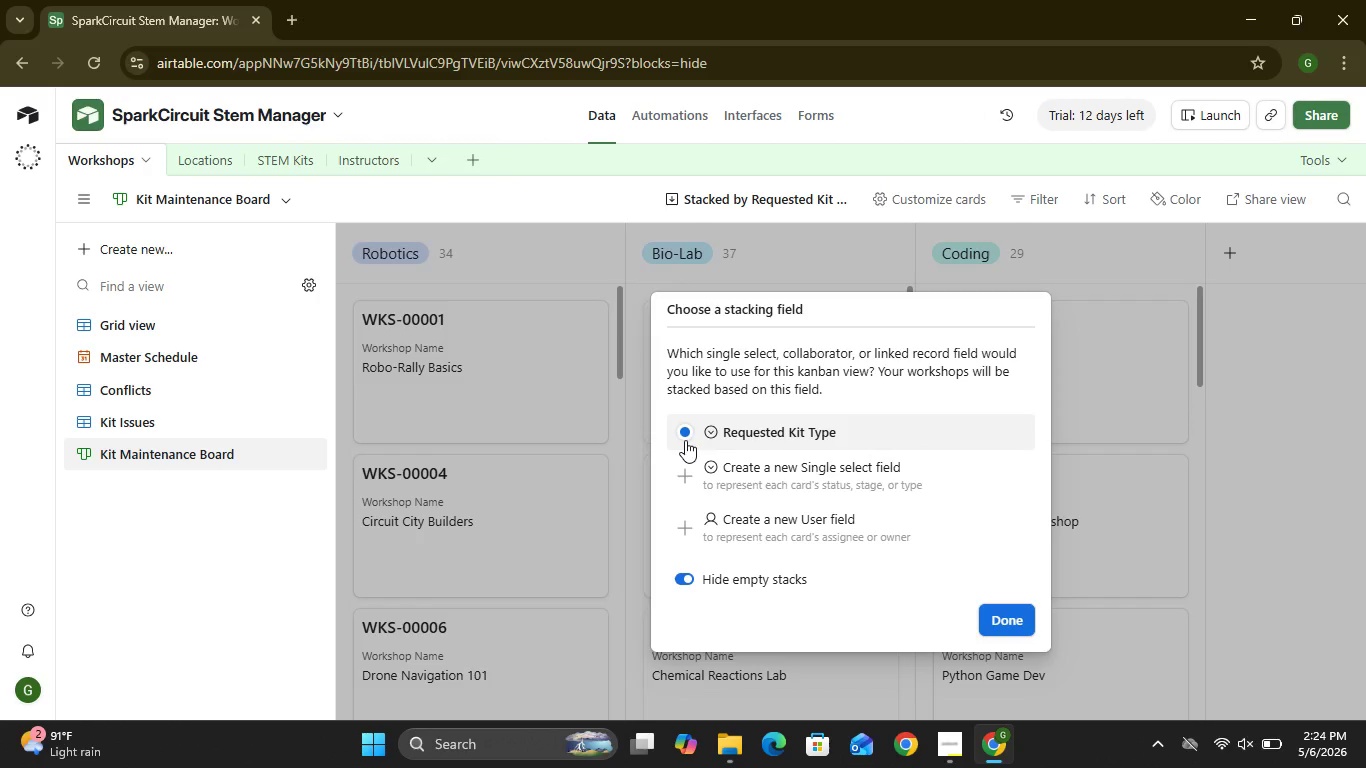 
left_click([682, 577])
 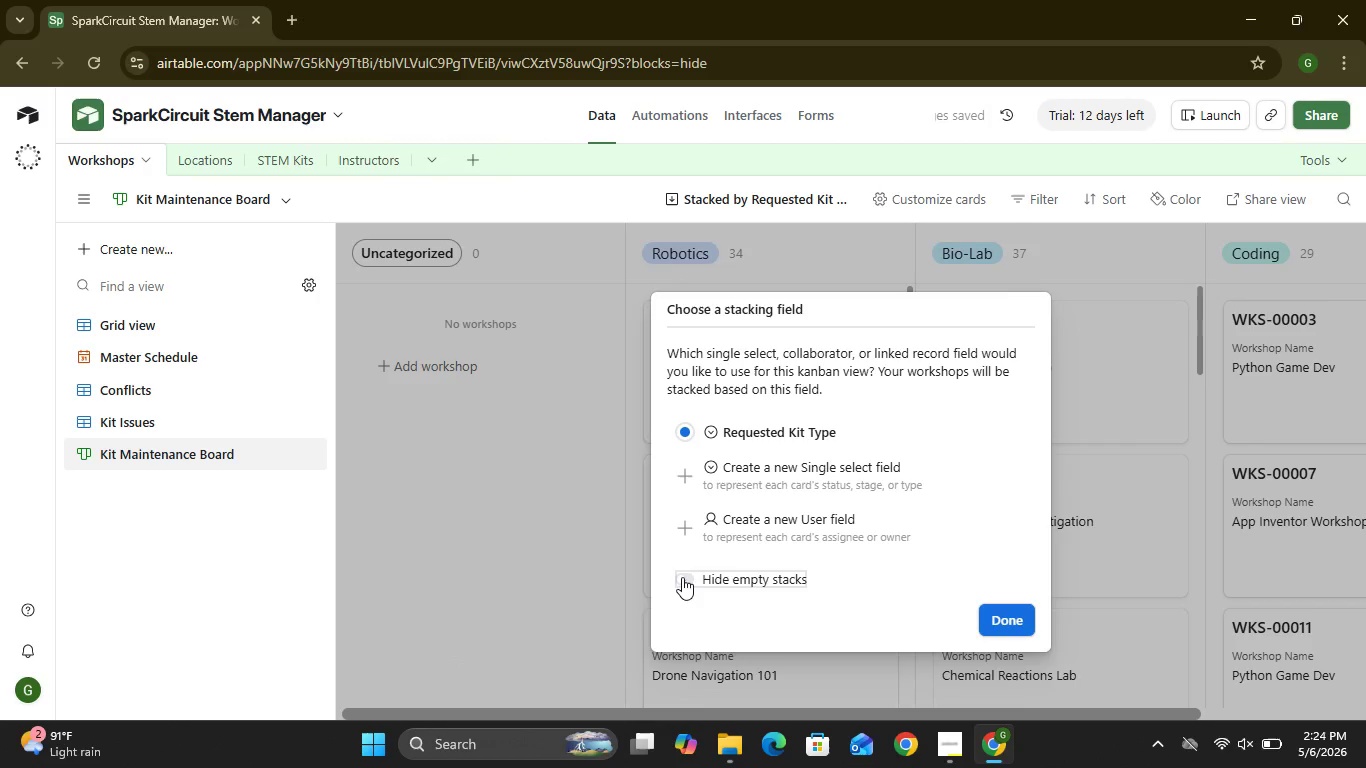 
left_click([682, 577])
 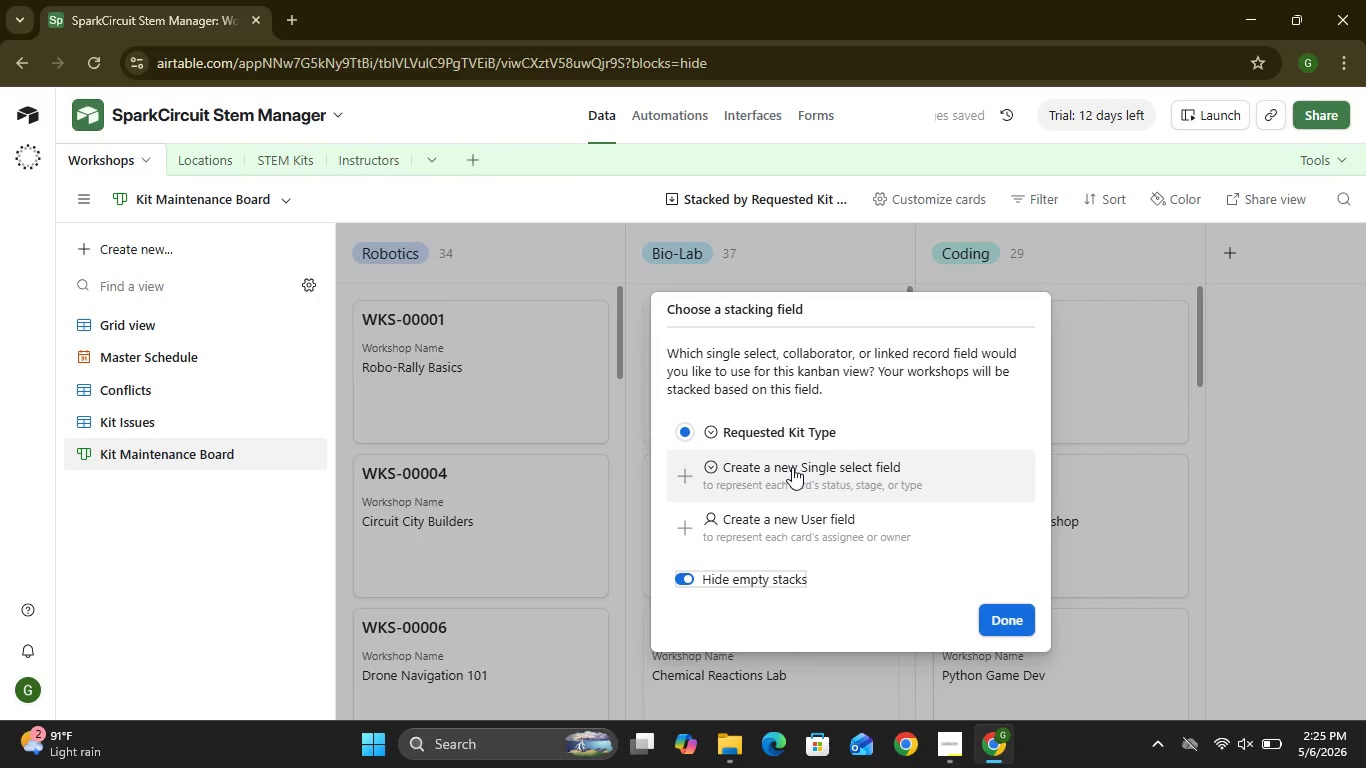 
wait(9.12)
 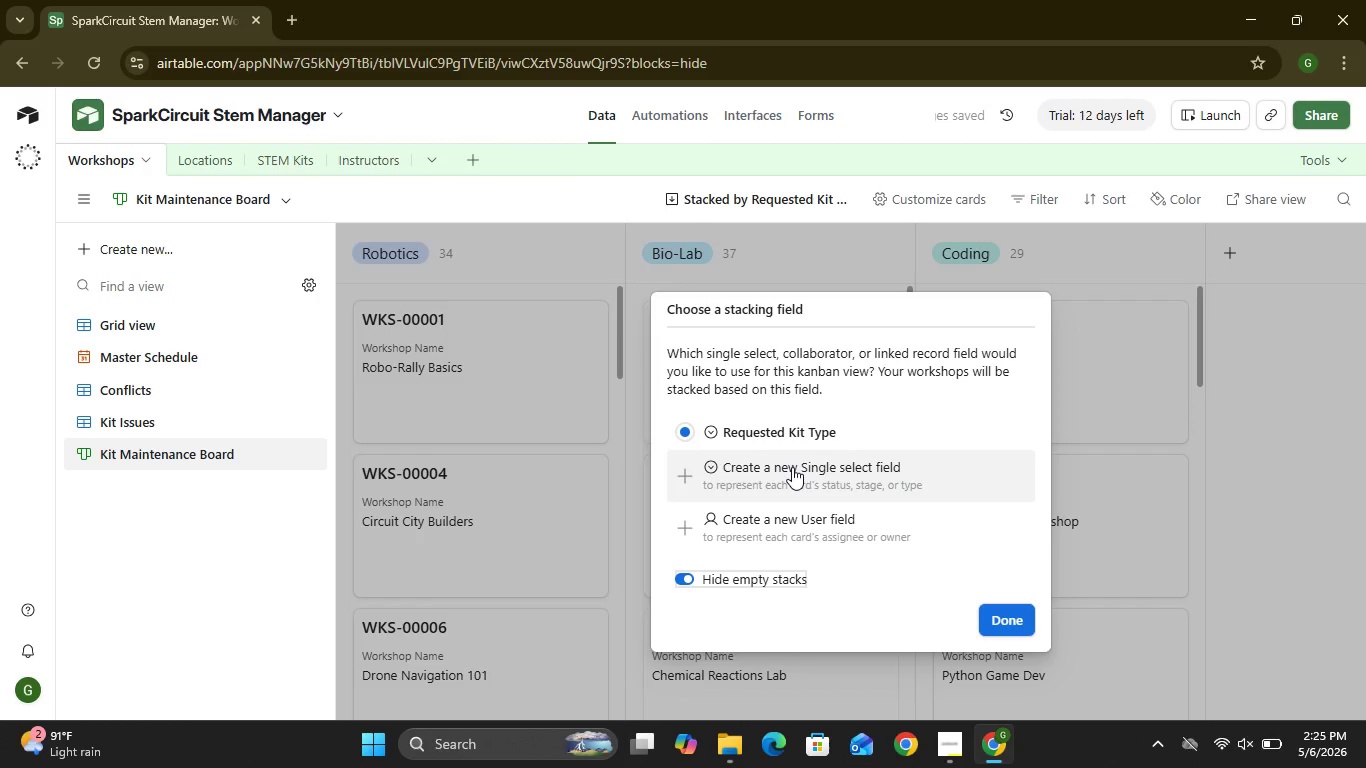 
left_click([806, 434])
 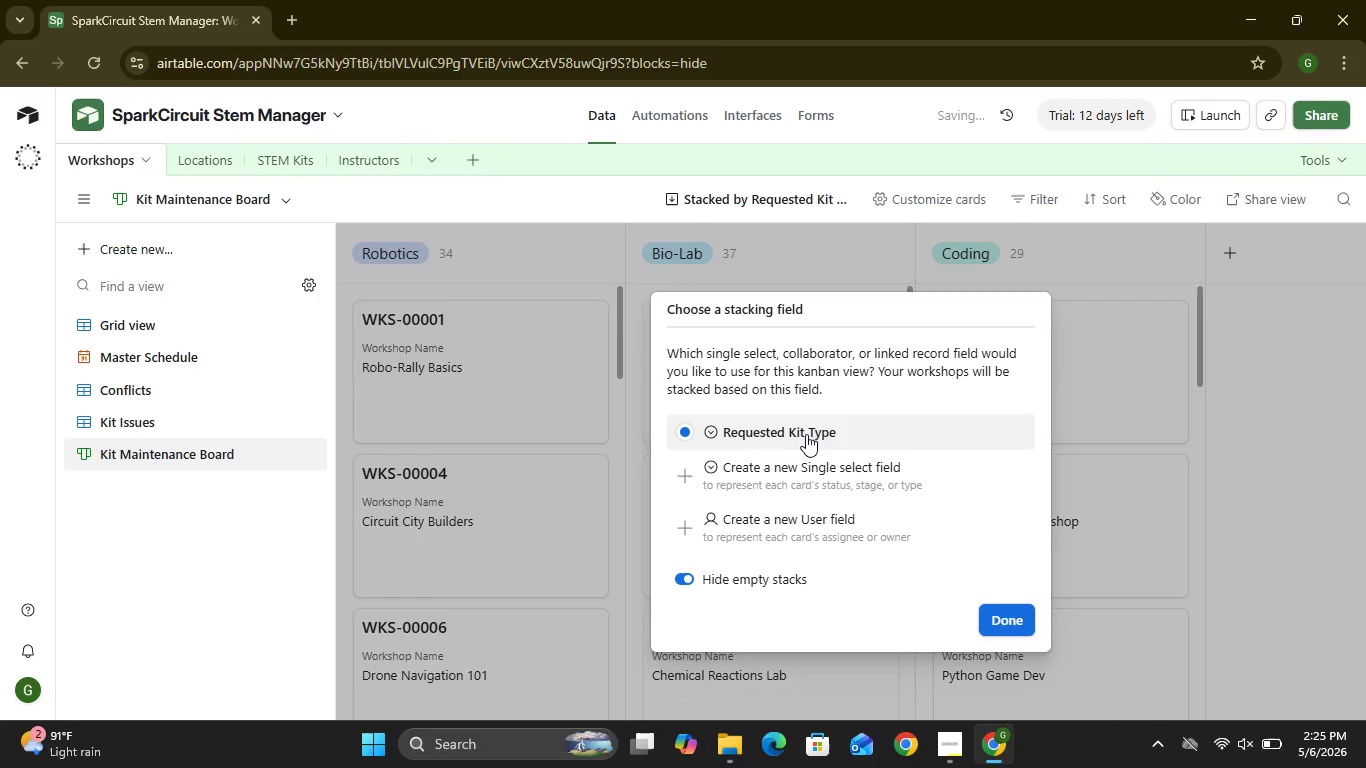 
double_click([806, 434])
 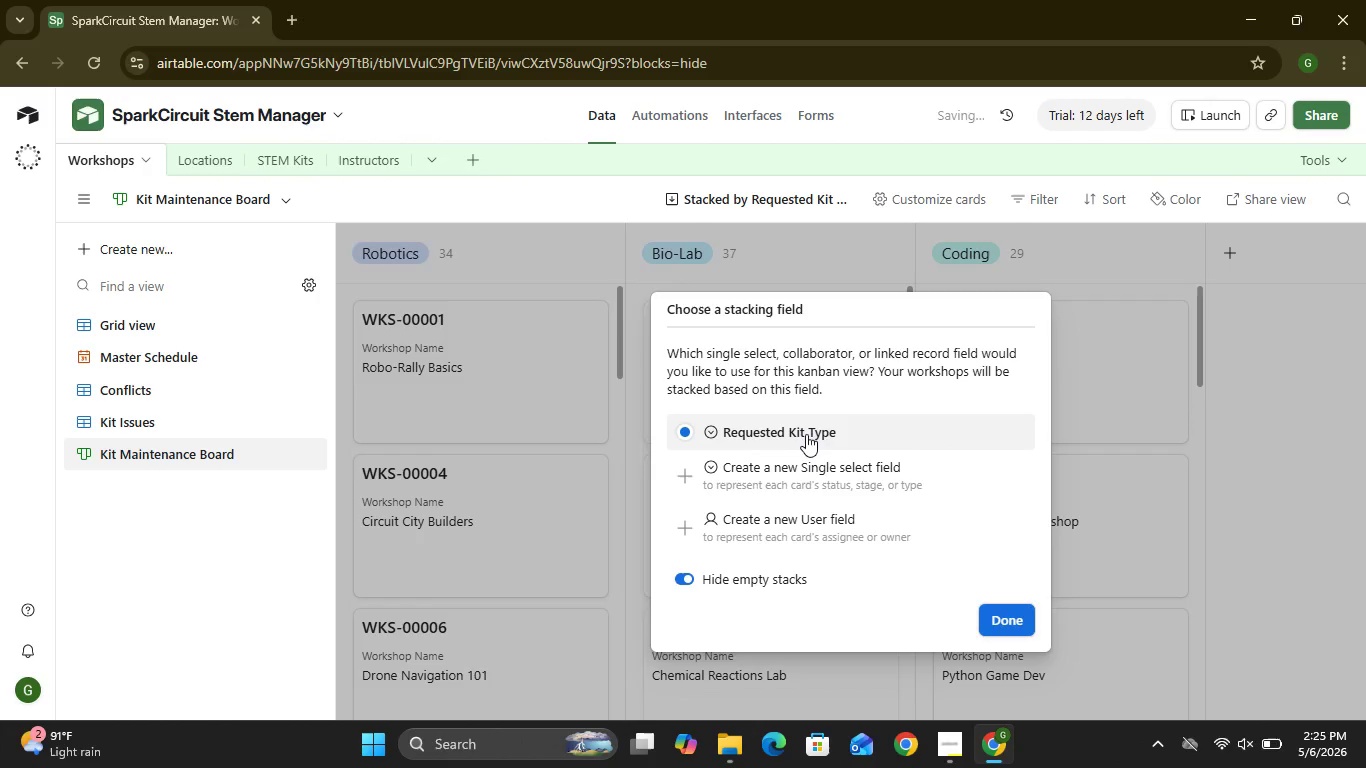 
triple_click([806, 434])
 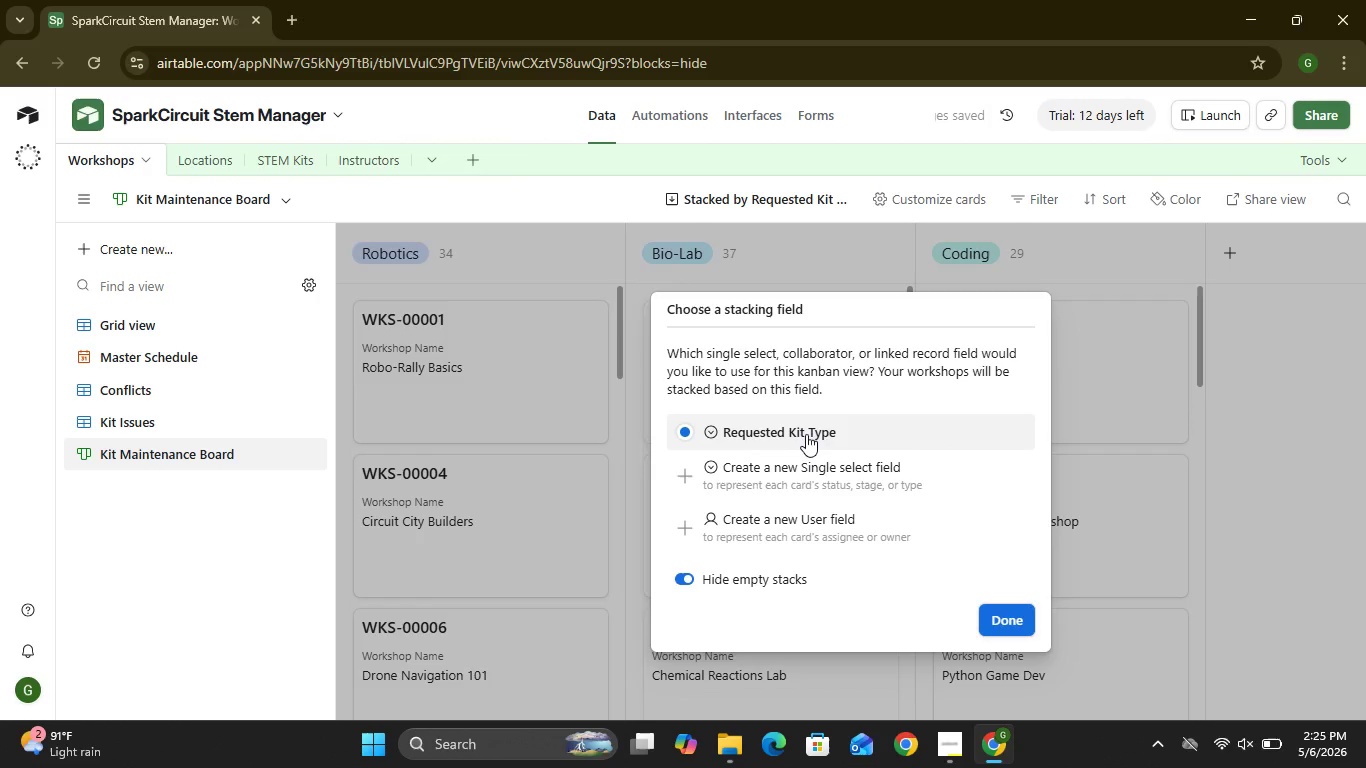 
triple_click([806, 434])
 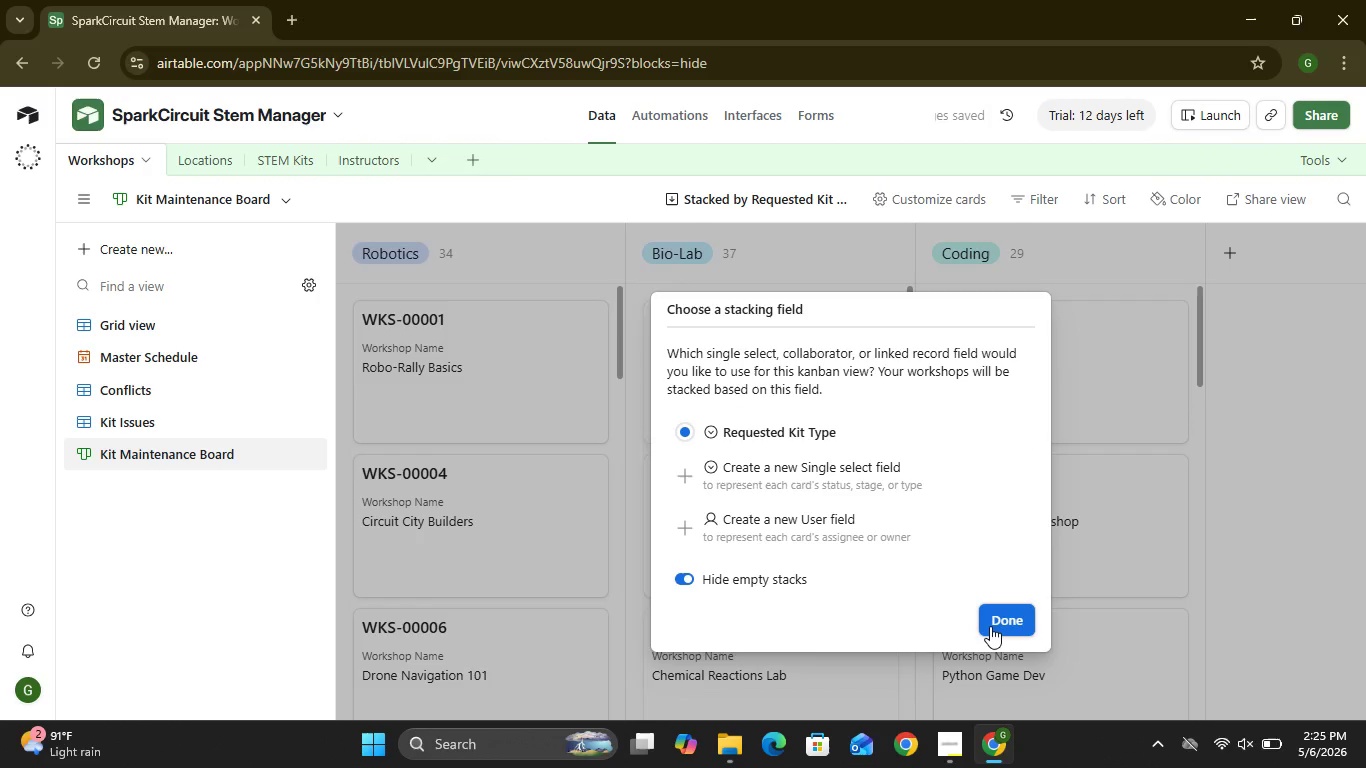 
left_click([990, 626])
 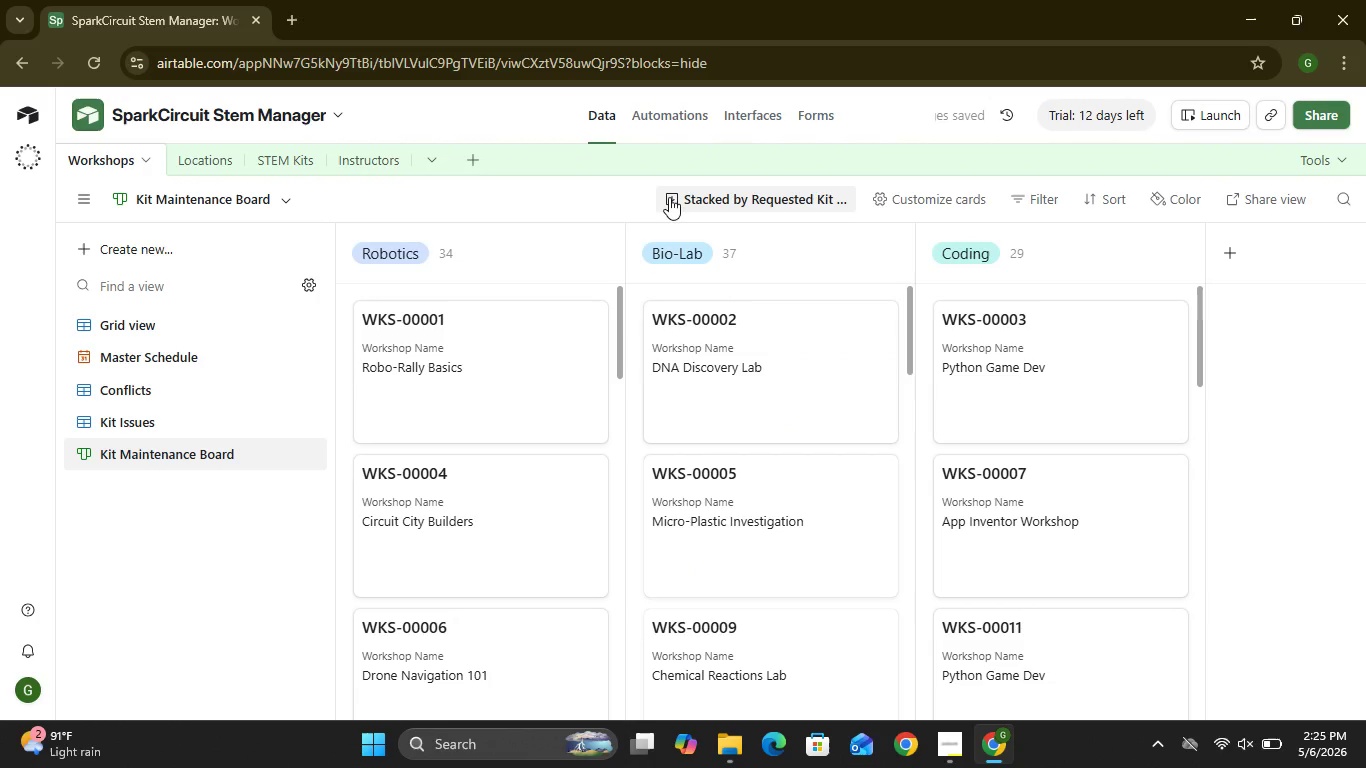 
left_click([669, 197])
 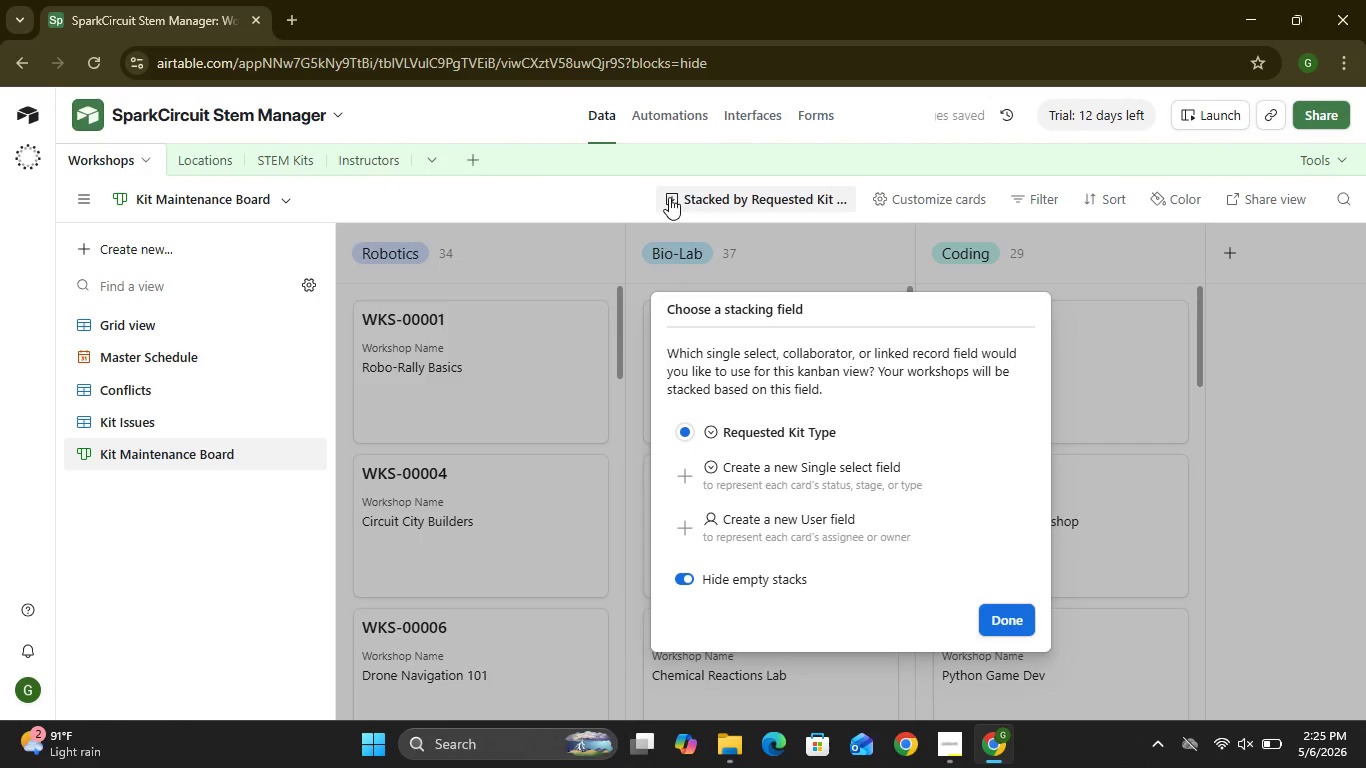 
left_click([669, 197])
 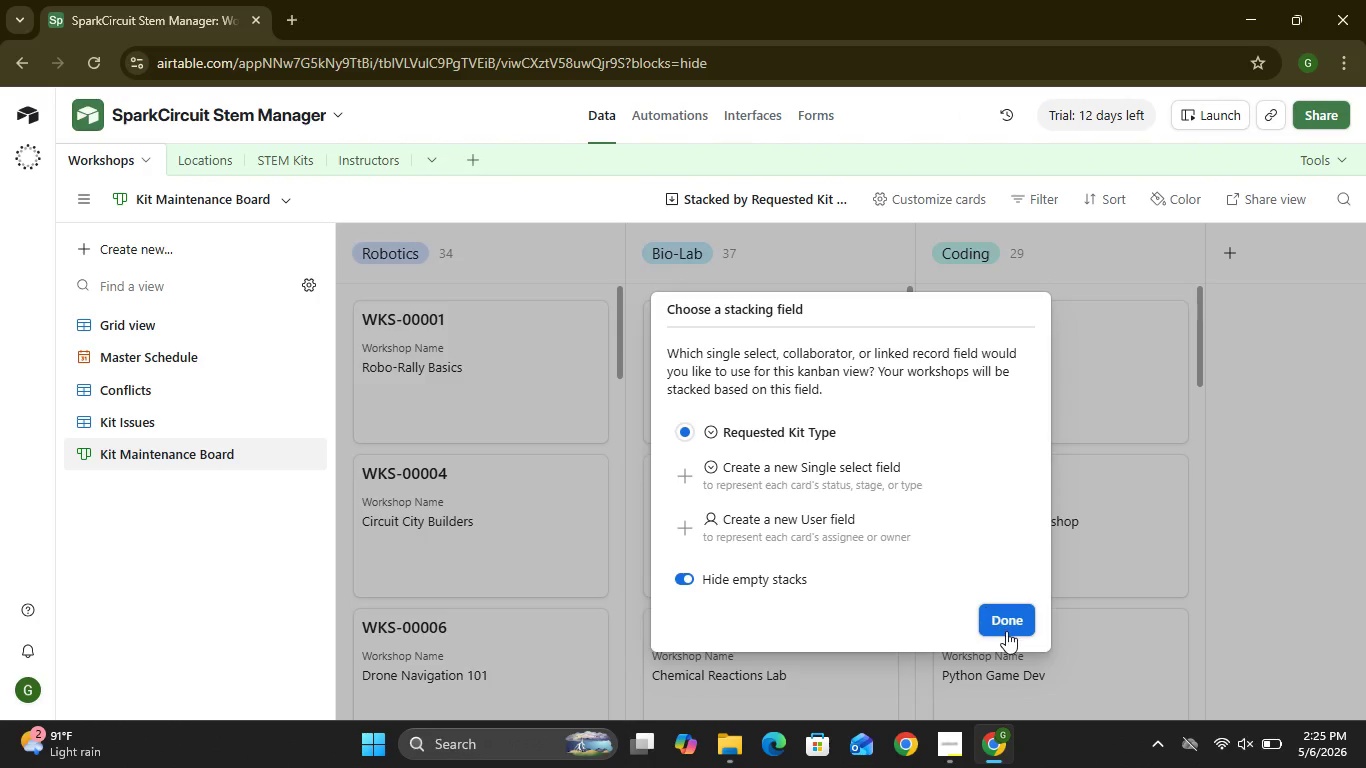 
left_click([1006, 631])
 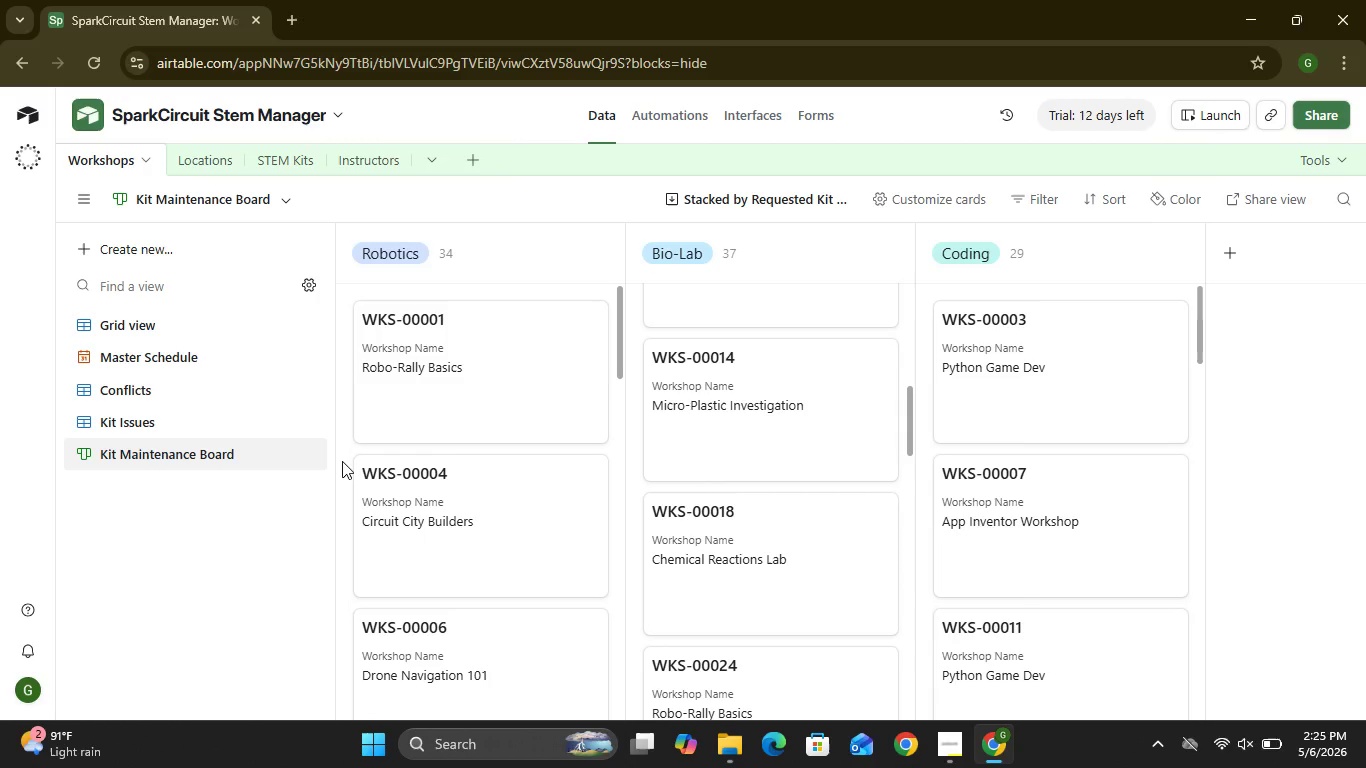 
wait(12.39)
 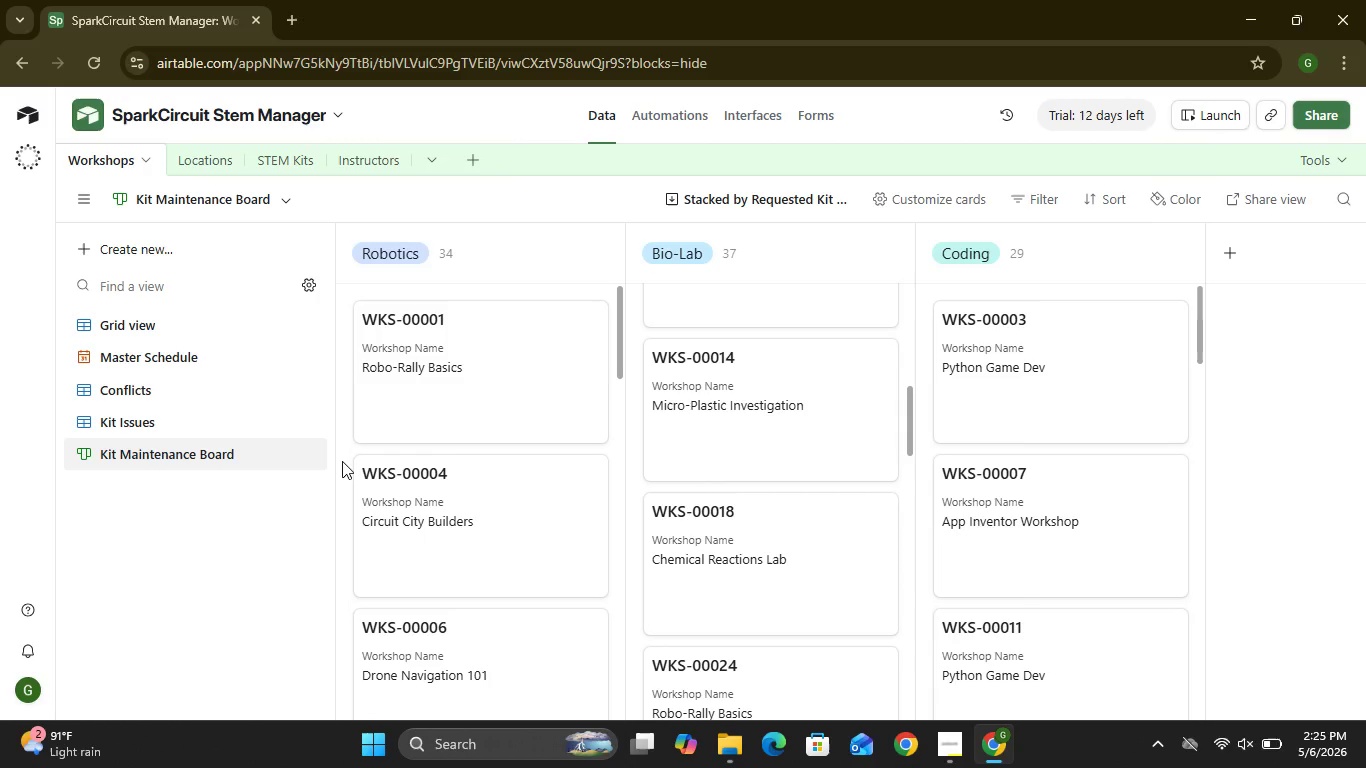 
left_click([1168, 187])
 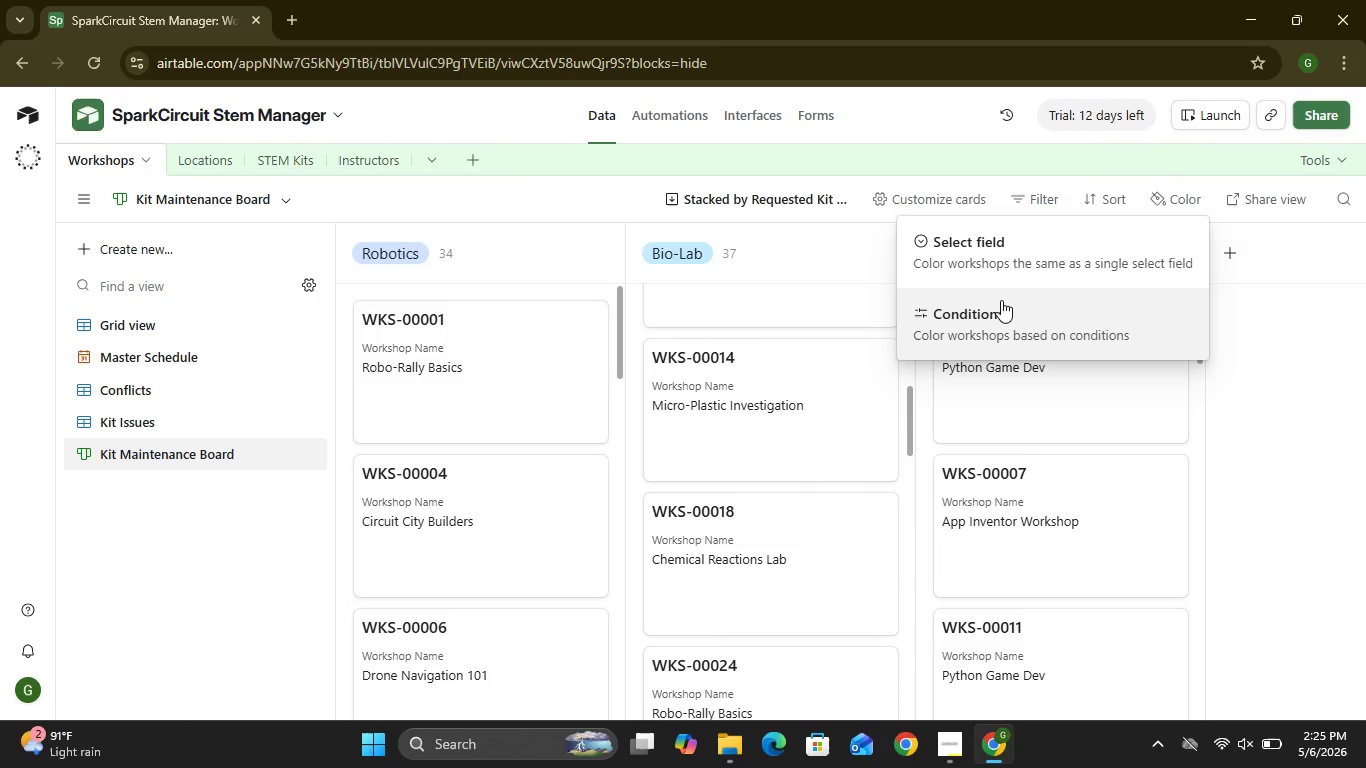 
wait(5.62)
 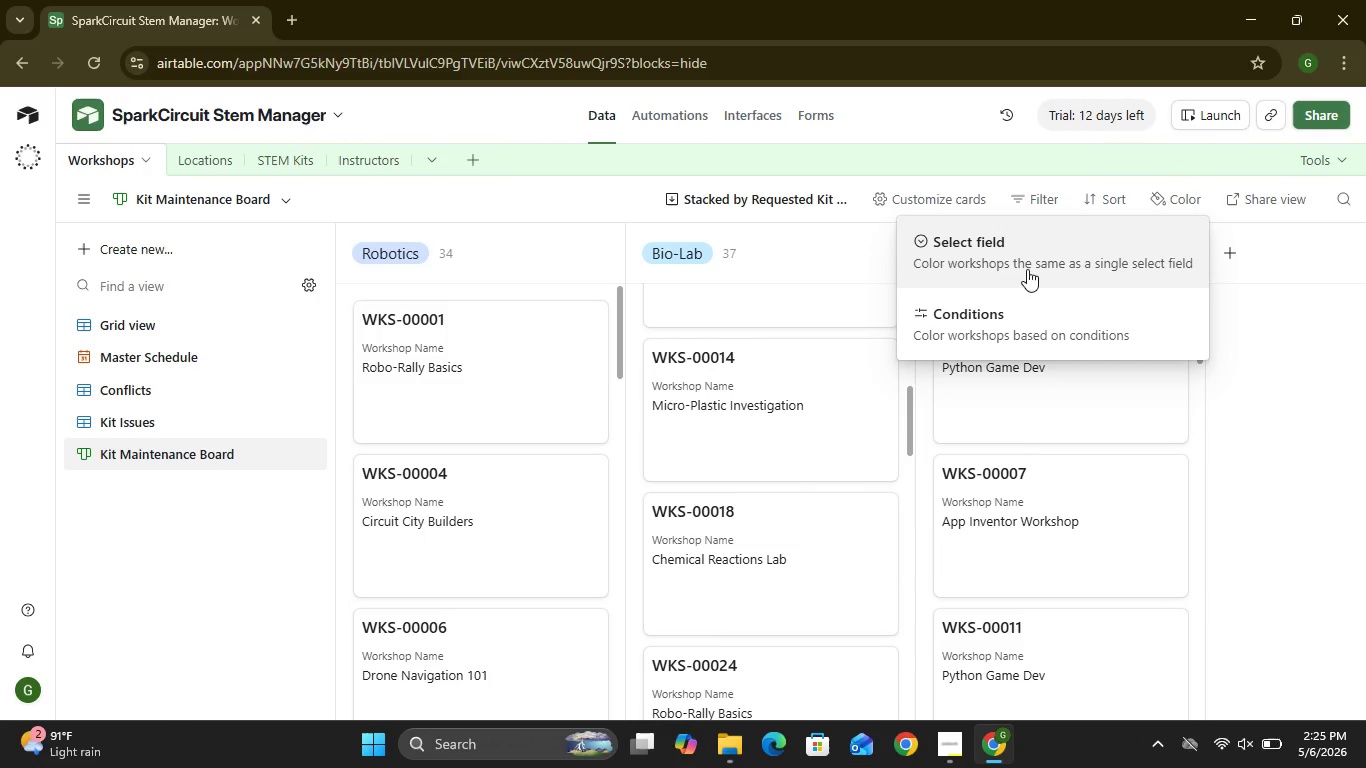 
left_click([998, 322])
 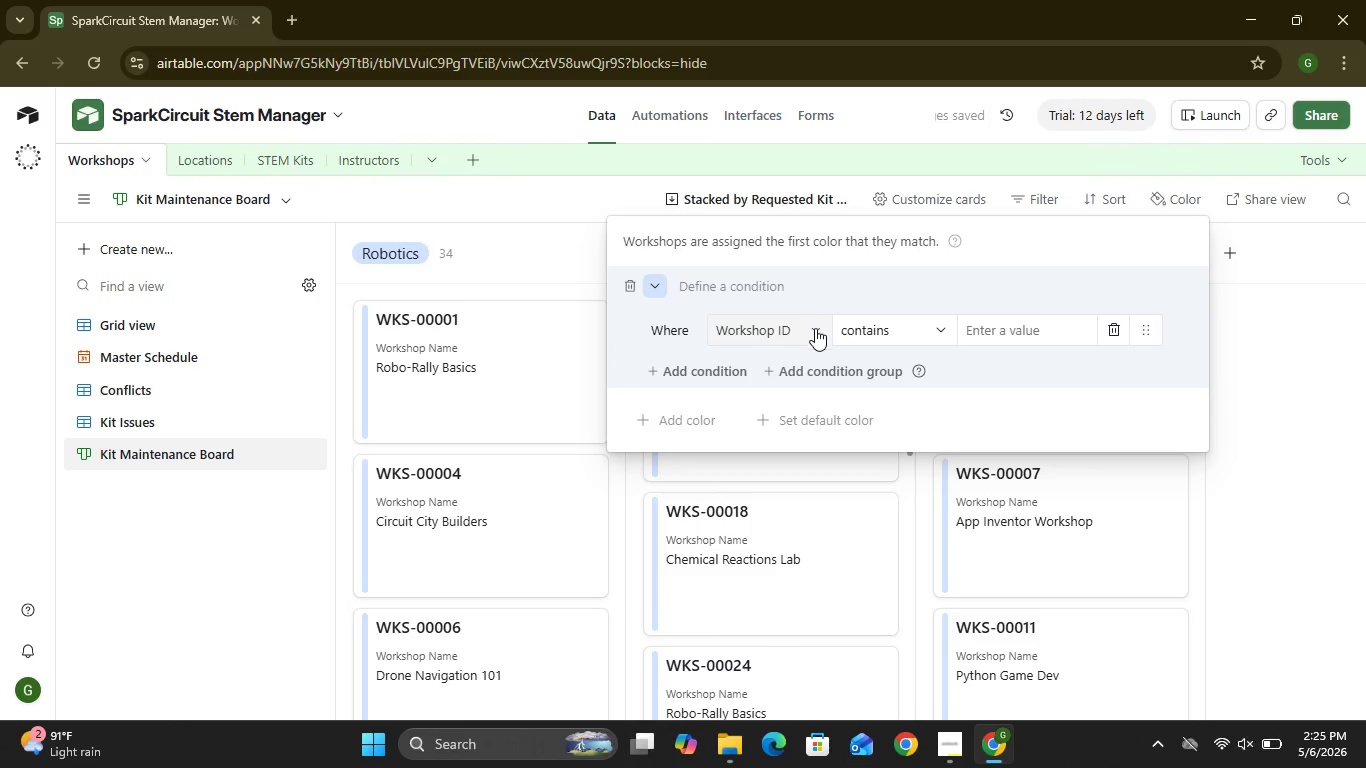 
left_click([815, 330])
 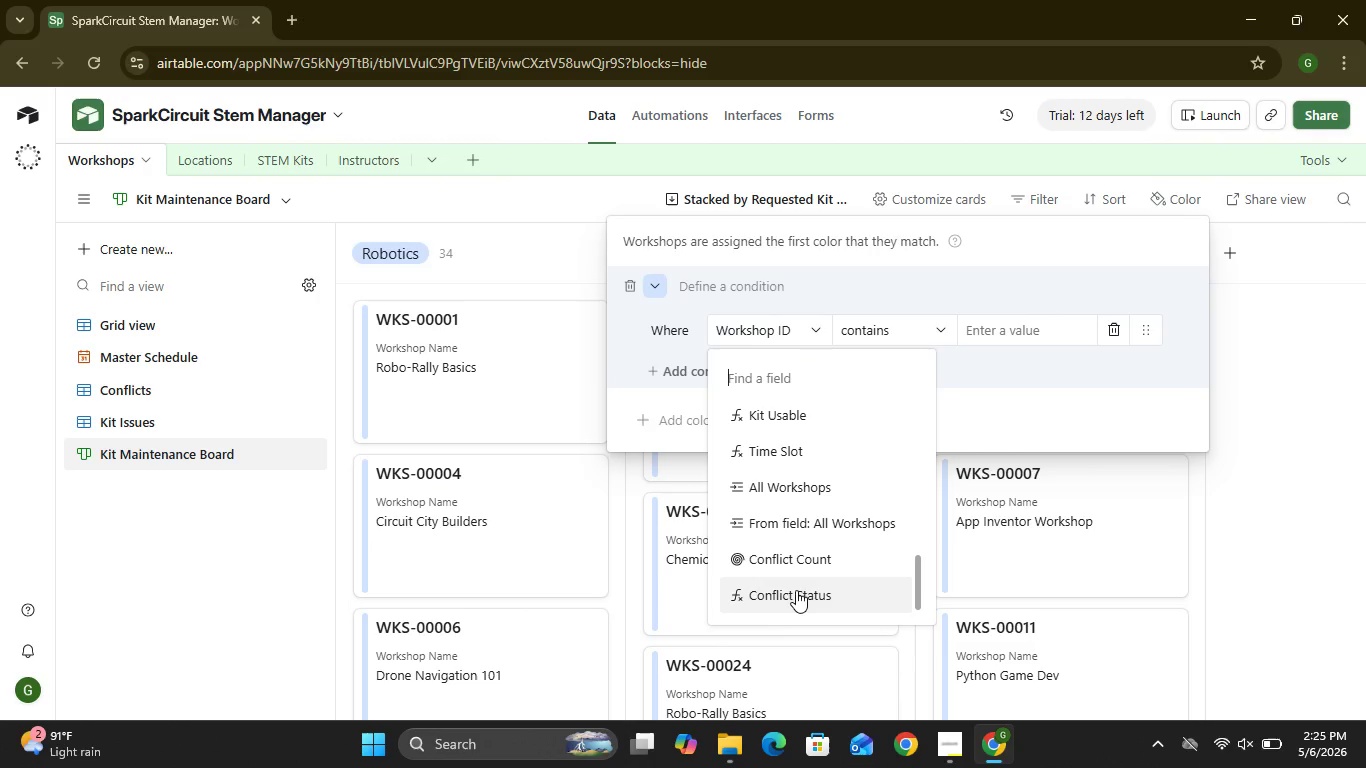 
wait(7.33)
 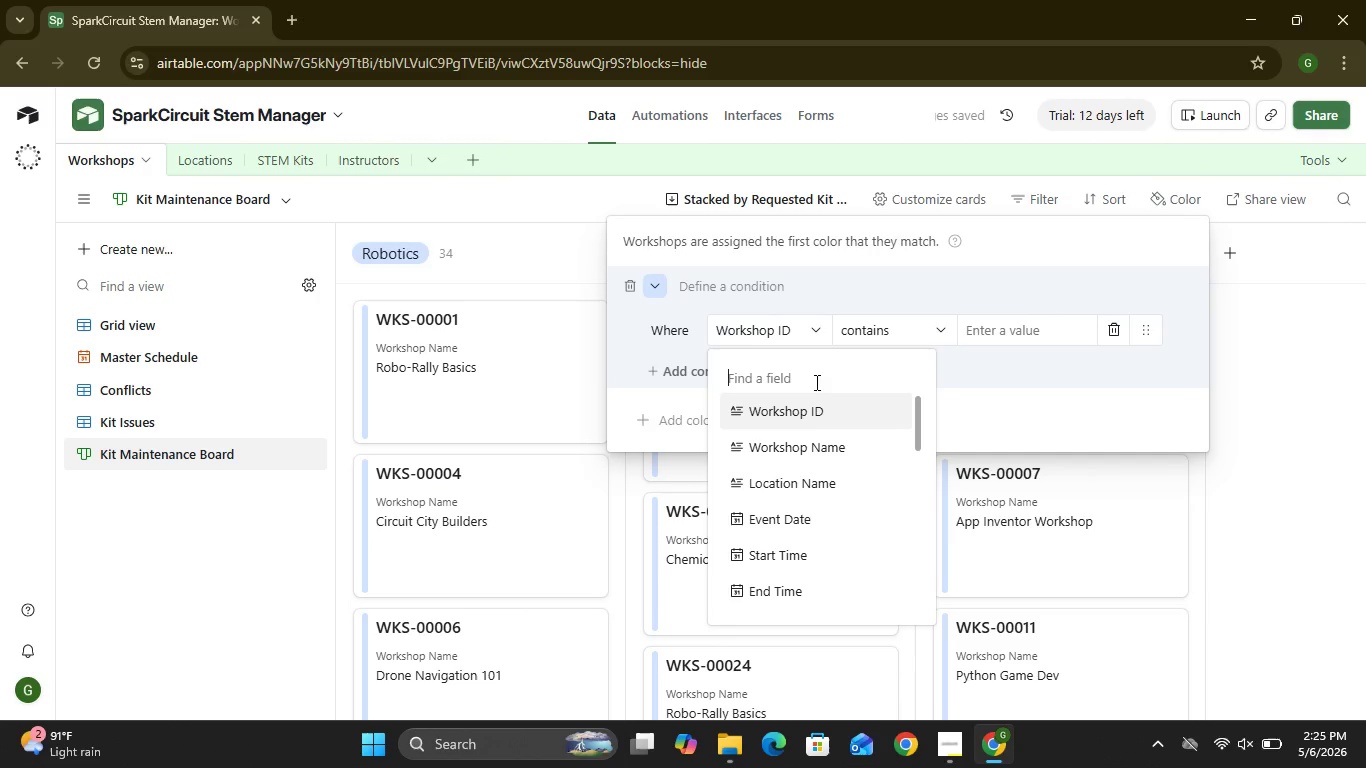 
left_click([793, 598])
 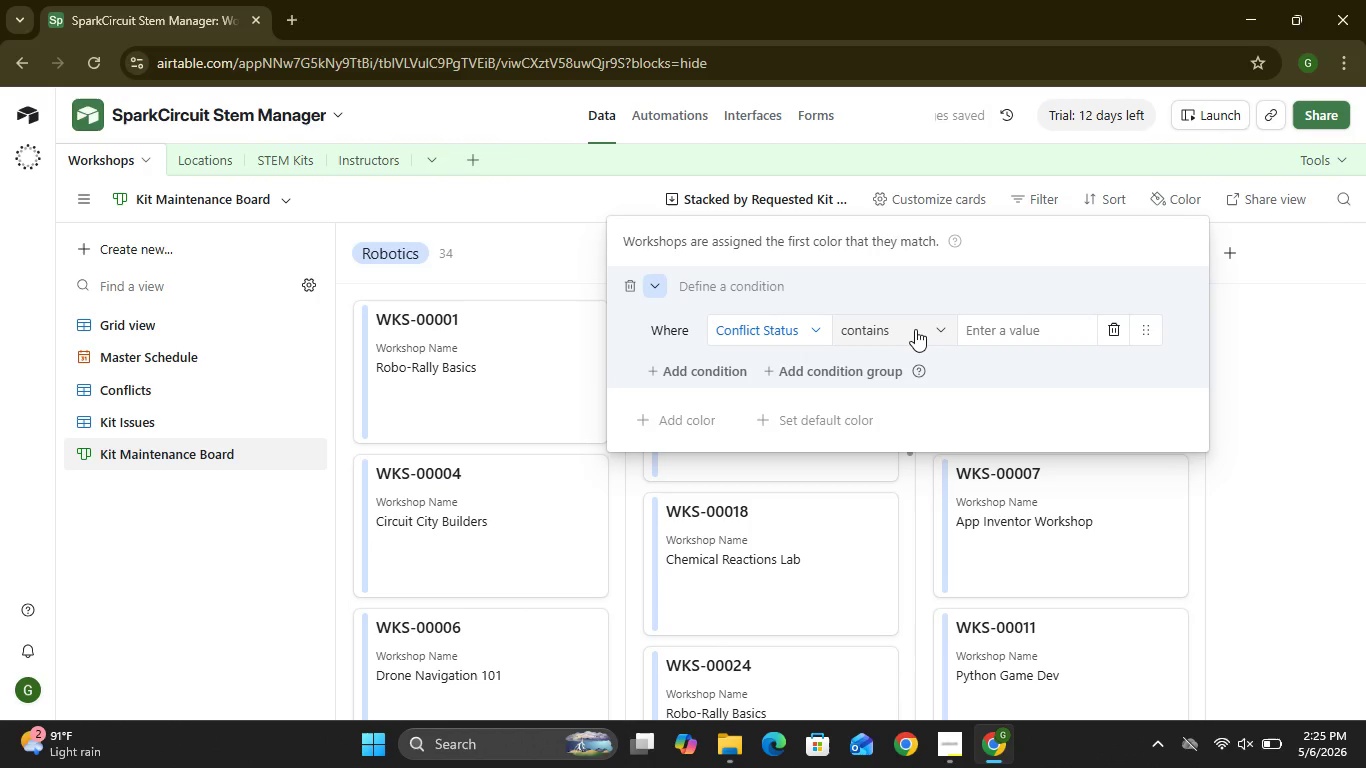 
left_click([915, 329])
 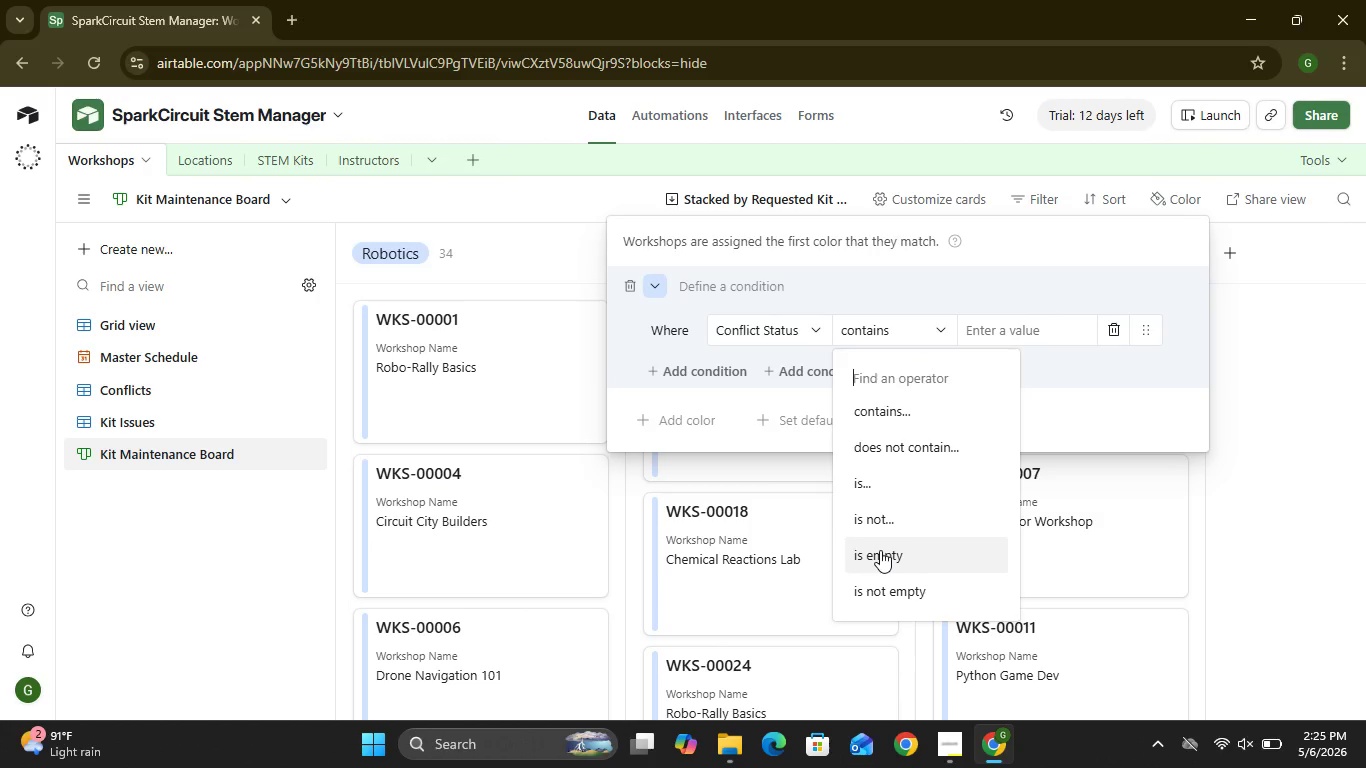 
wait(8.52)
 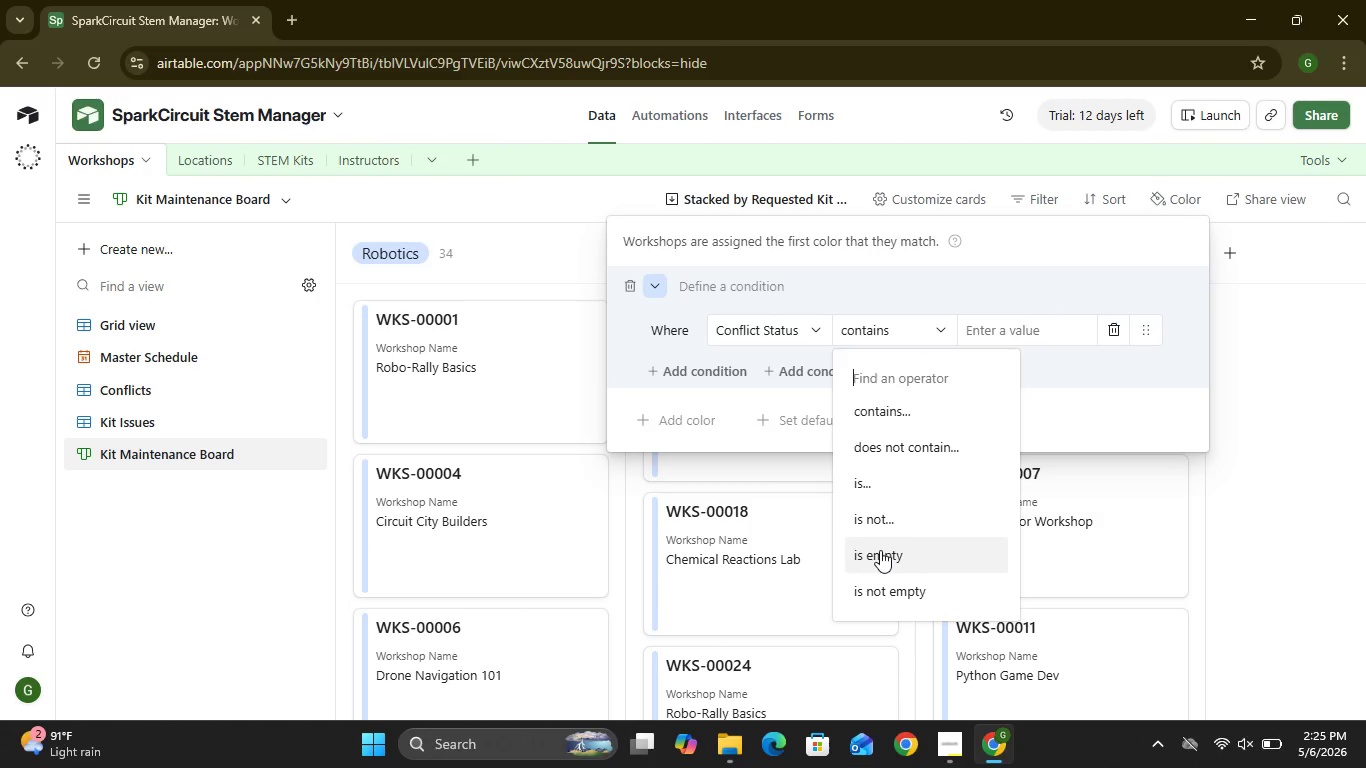 
left_click([875, 331])
 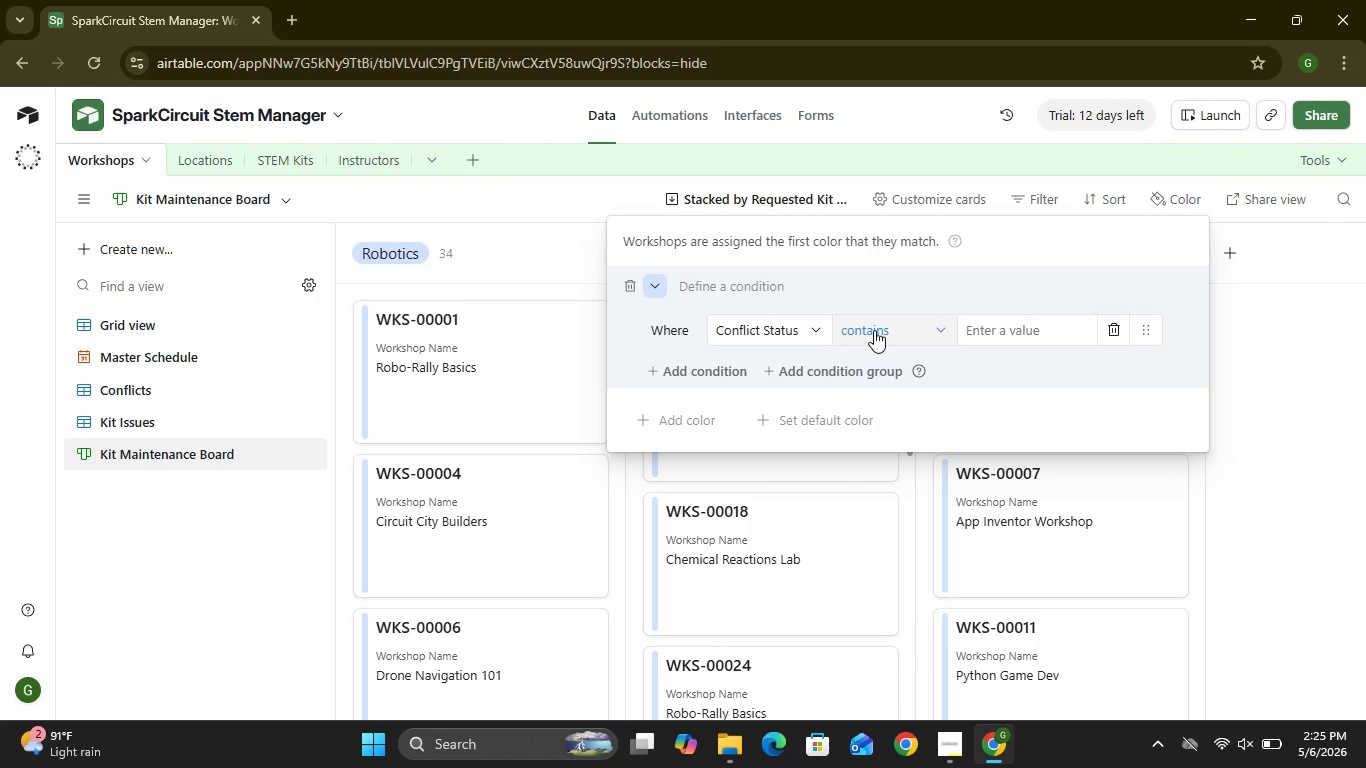 
double_click([874, 330])
 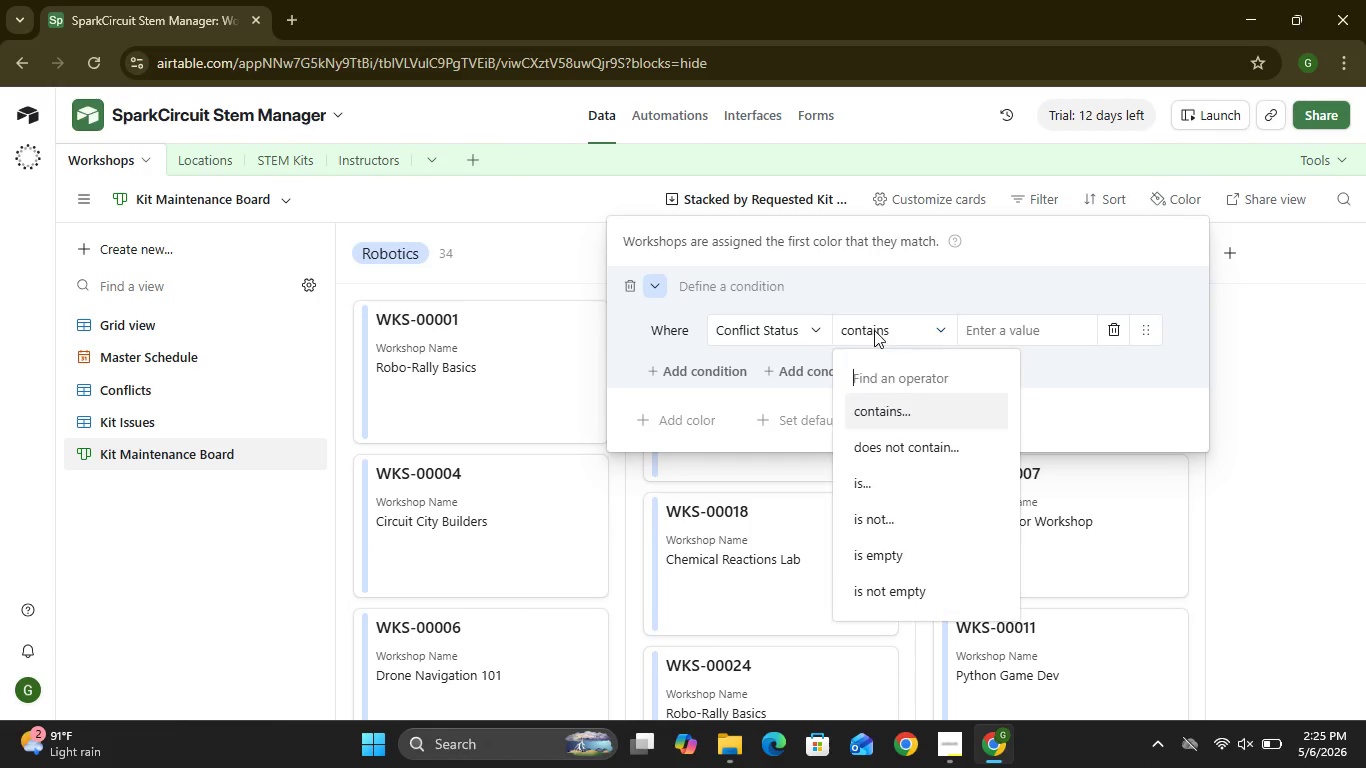 
triple_click([874, 330])
 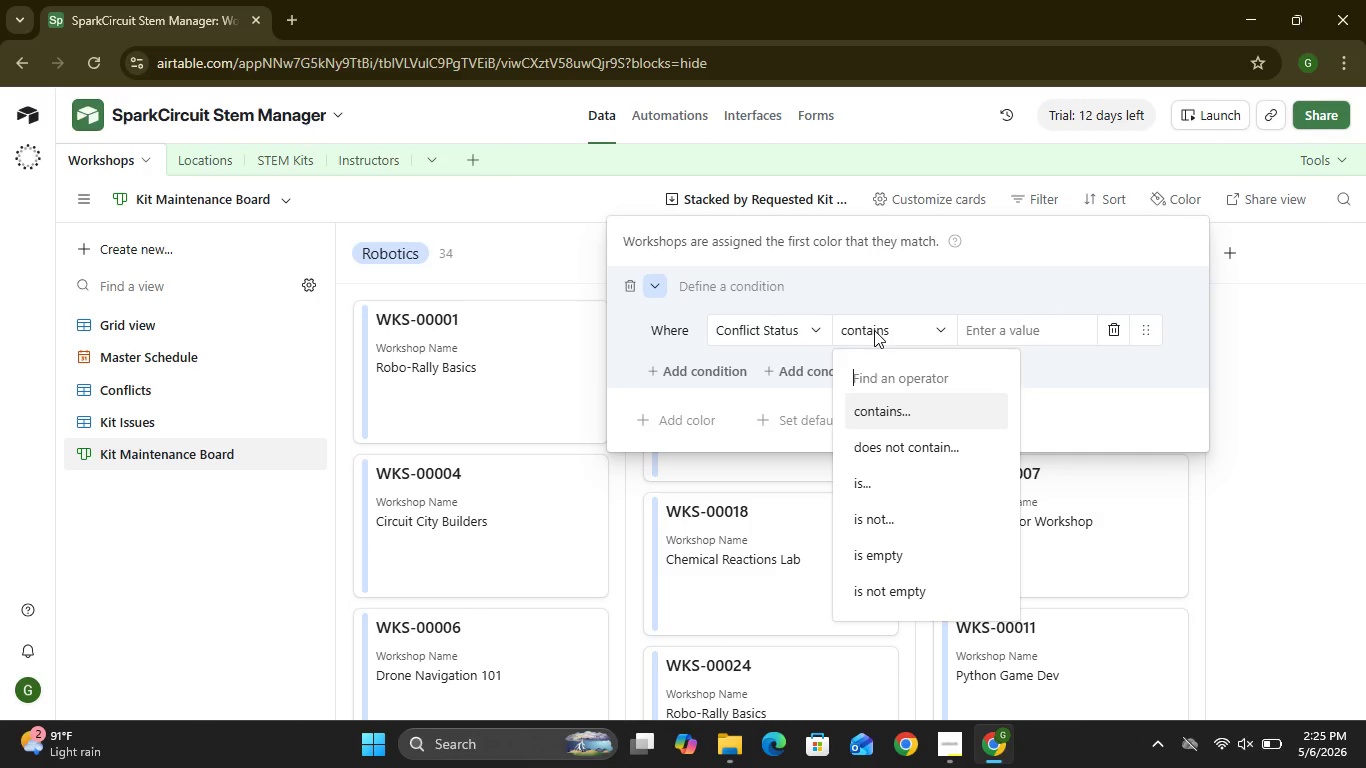 
double_click([874, 330])
 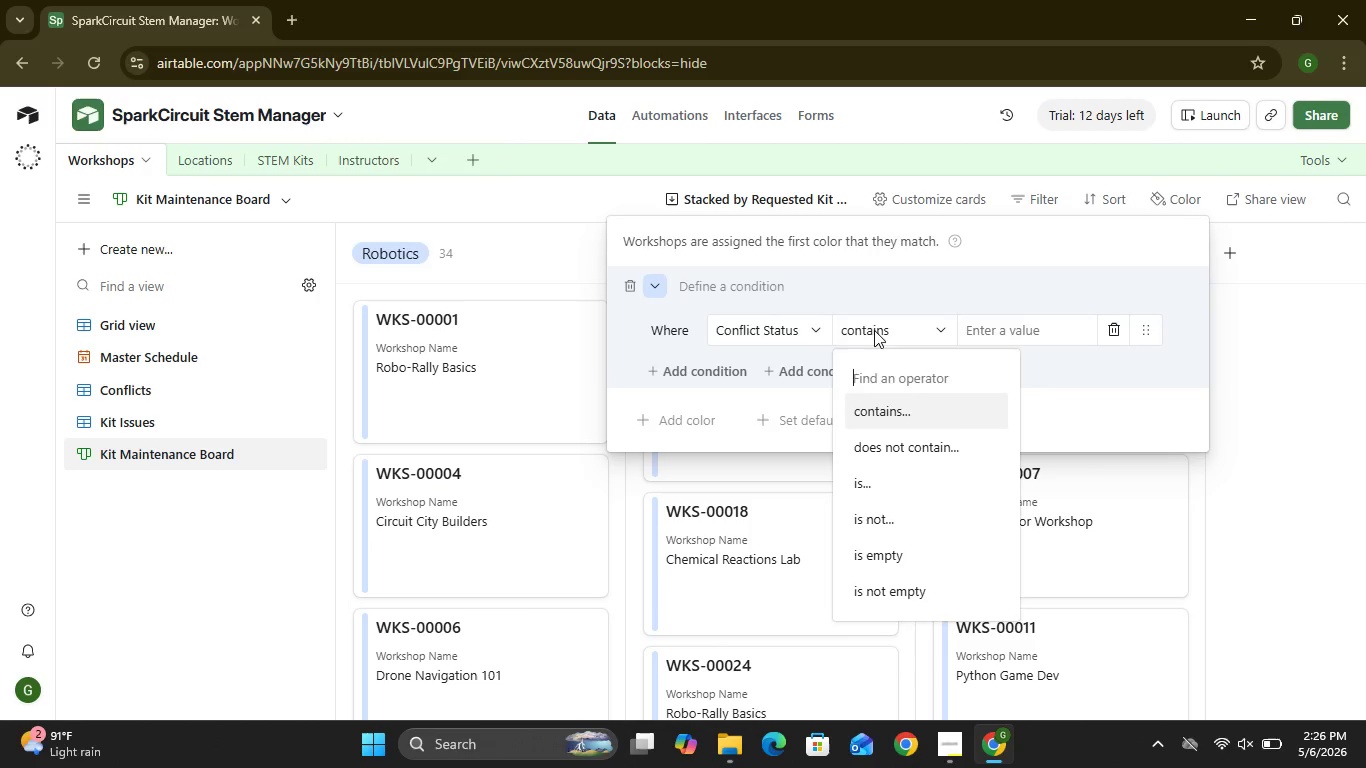 
triple_click([874, 330])
 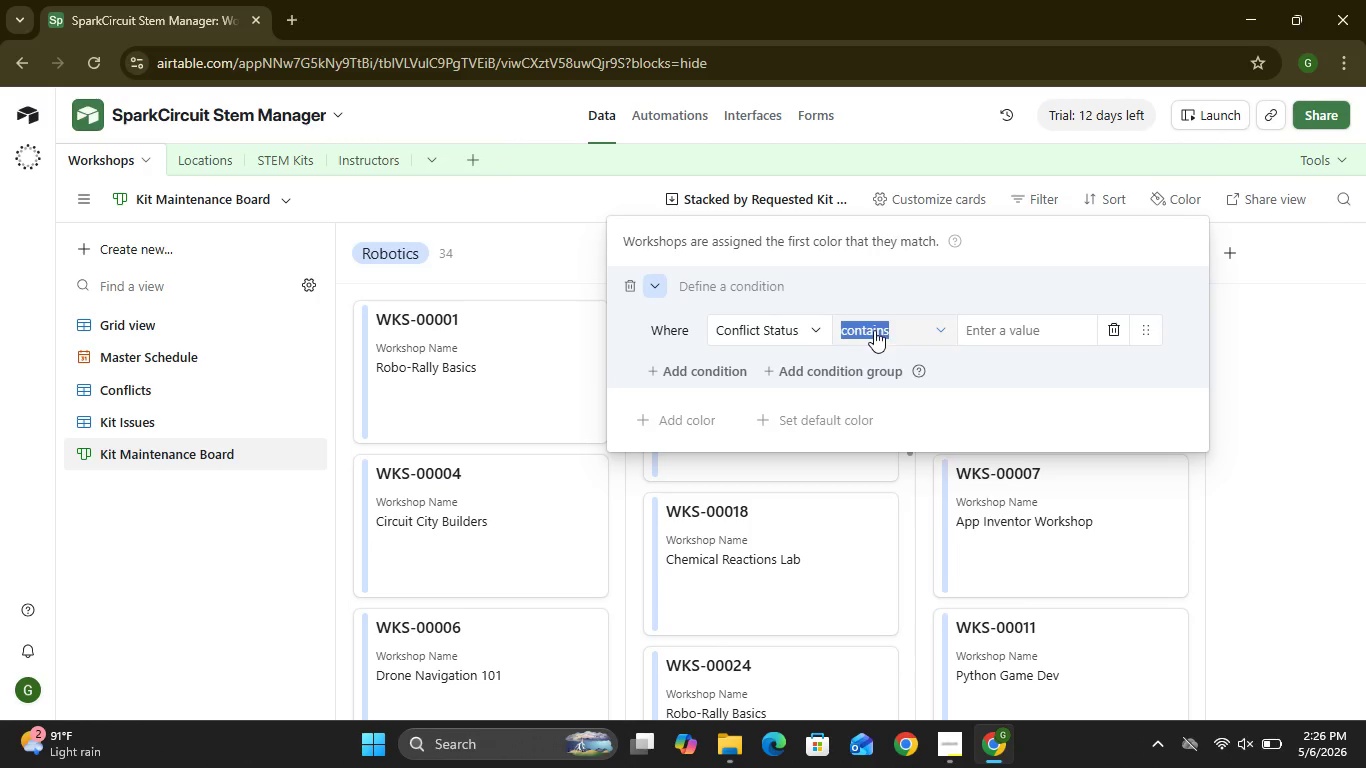 
left_click([874, 330])
 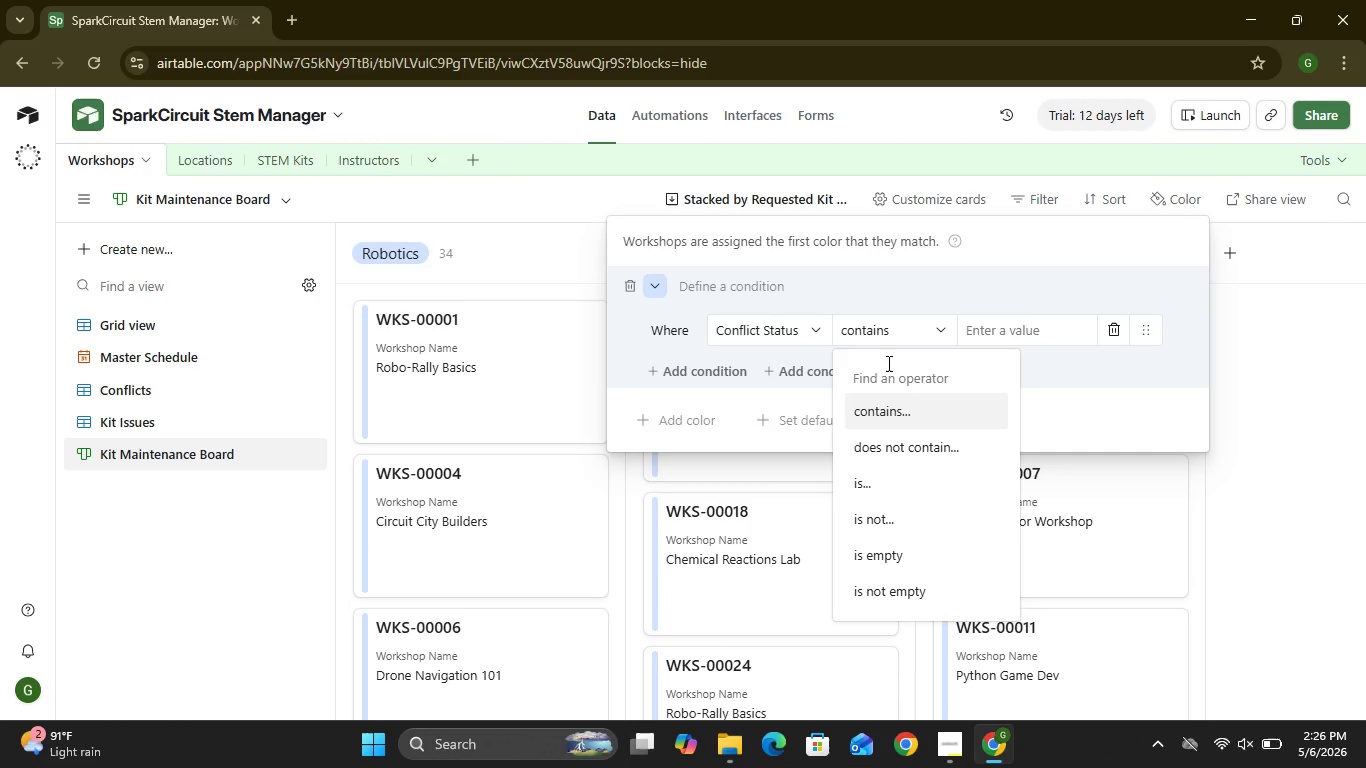 
type(jm)
key(Backspace)
key(Backspace)
type(C)
 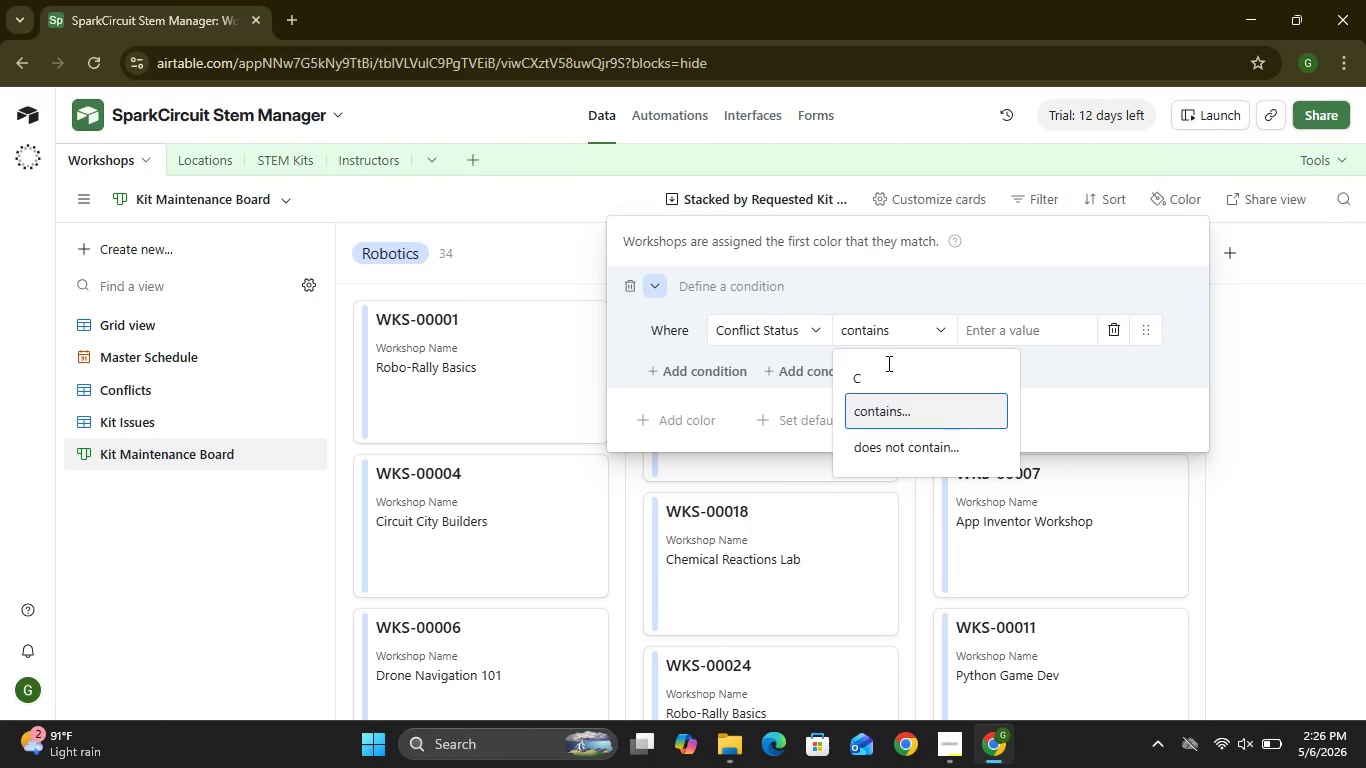 
wait(14.03)
 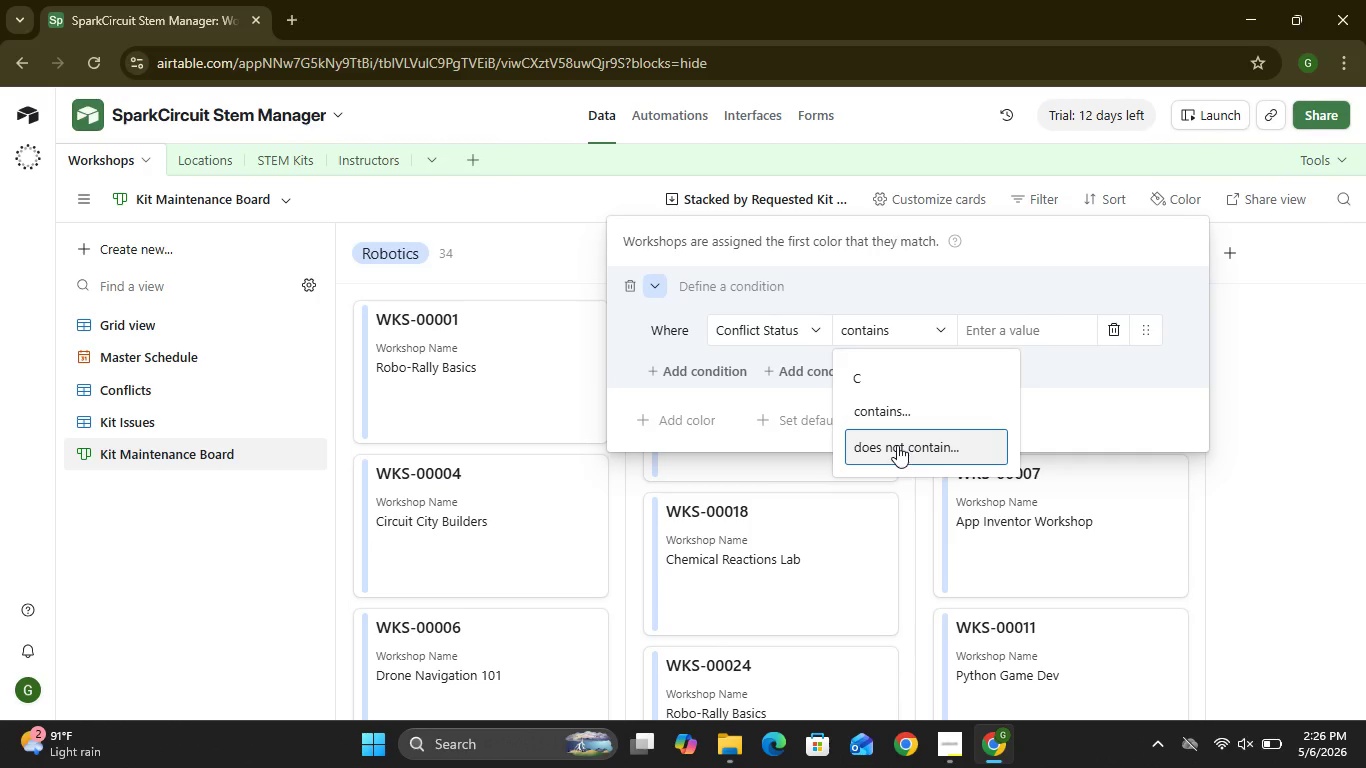 
left_click([1143, 333])
 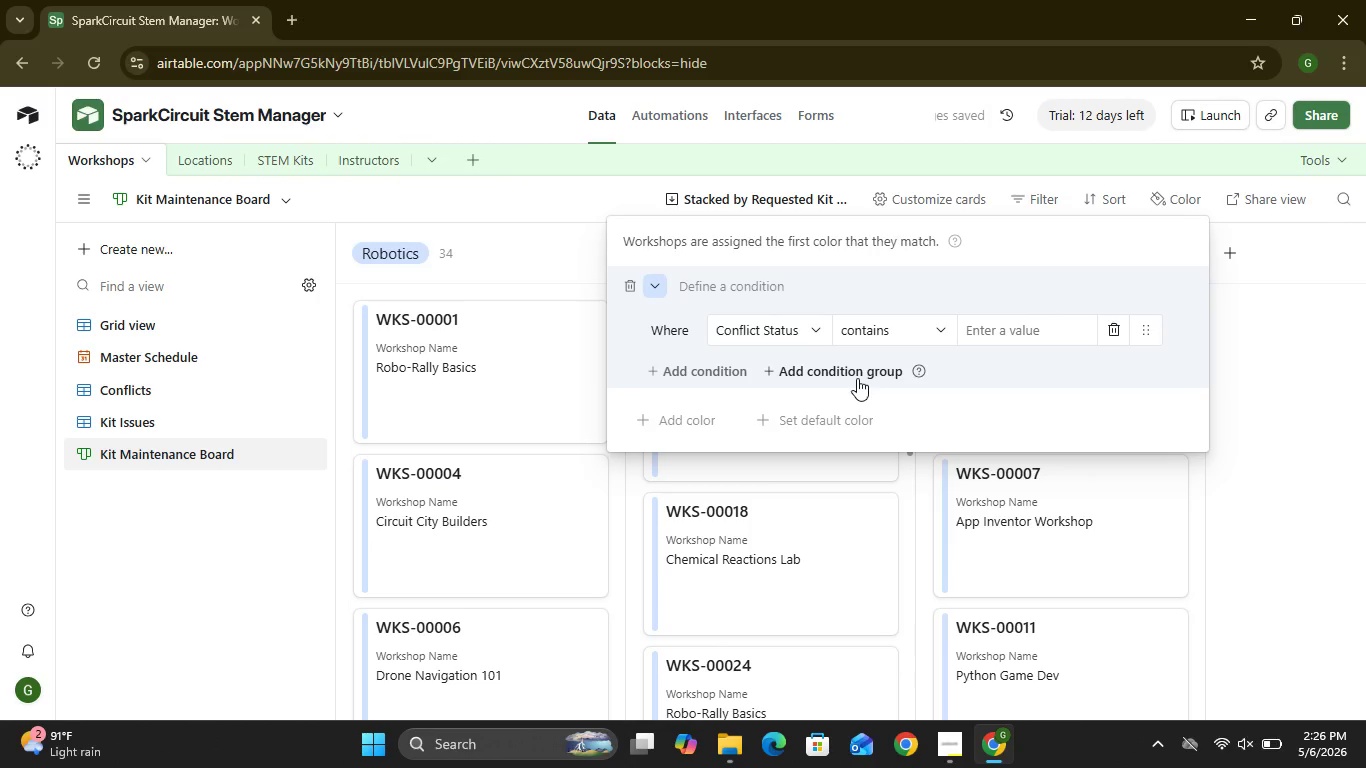 
left_click([857, 378])
 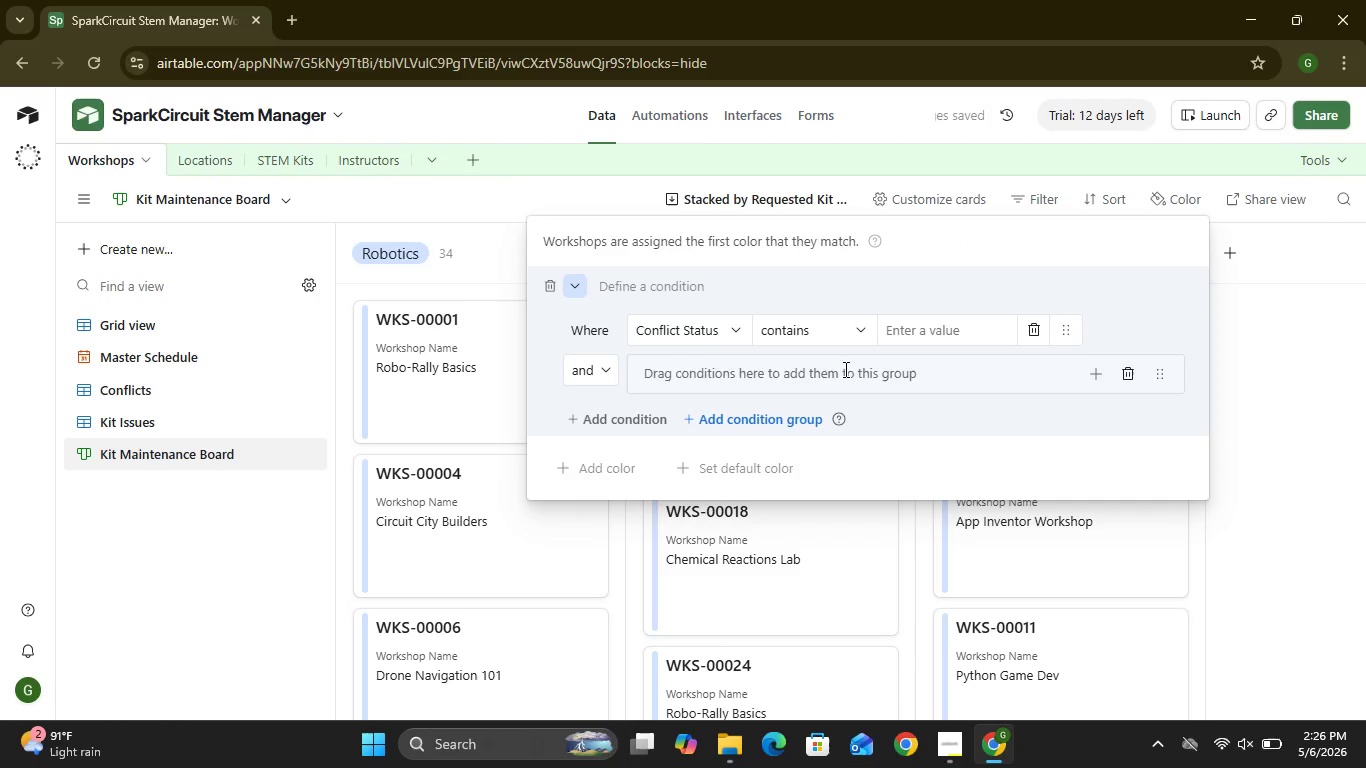 
wait(6.69)
 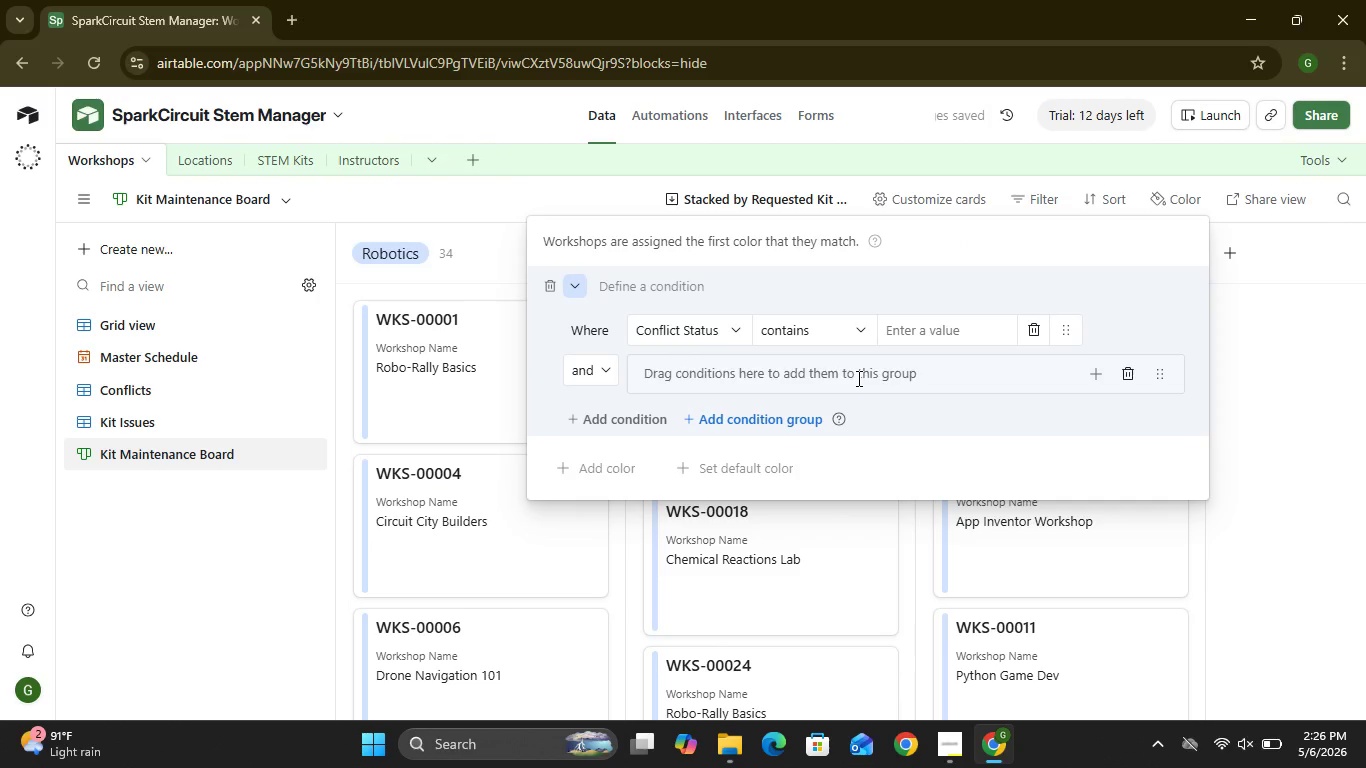 
left_click([1128, 373])
 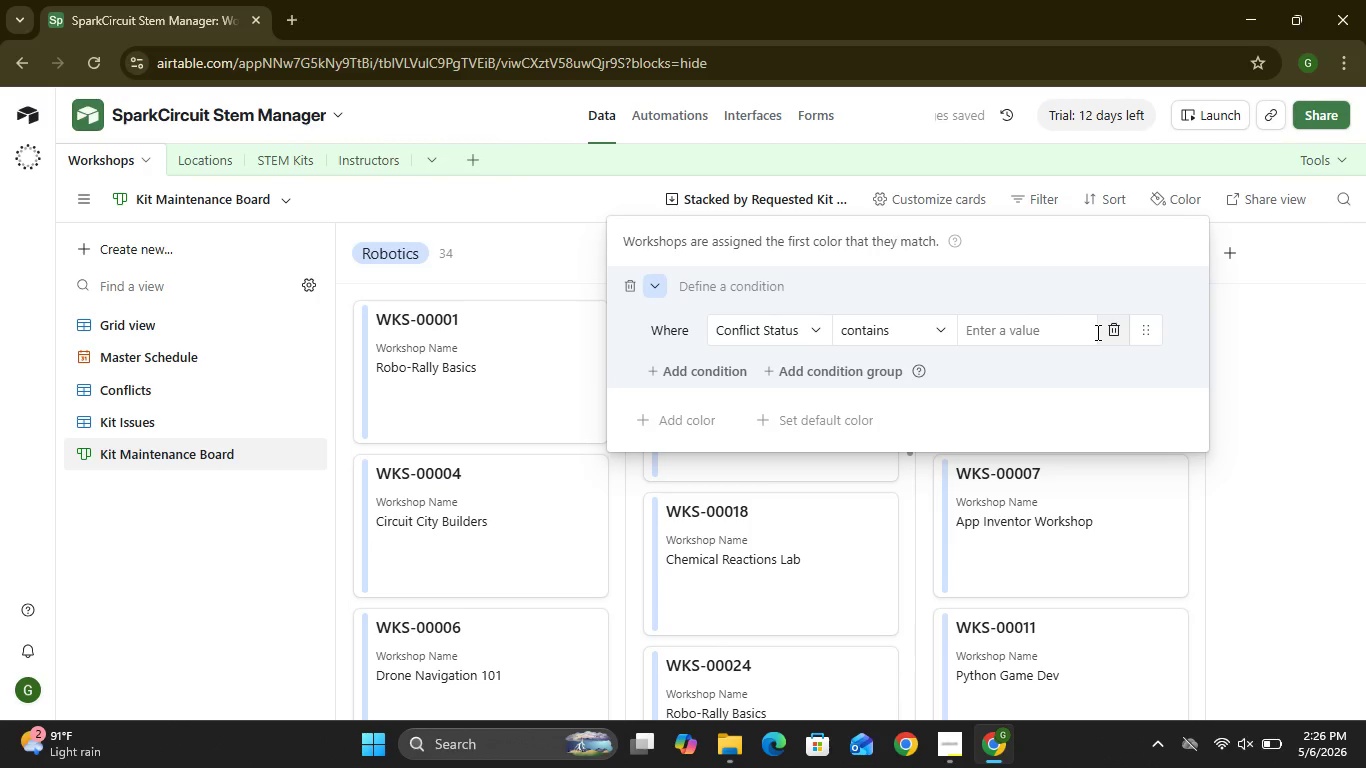 
left_click([1113, 334])
 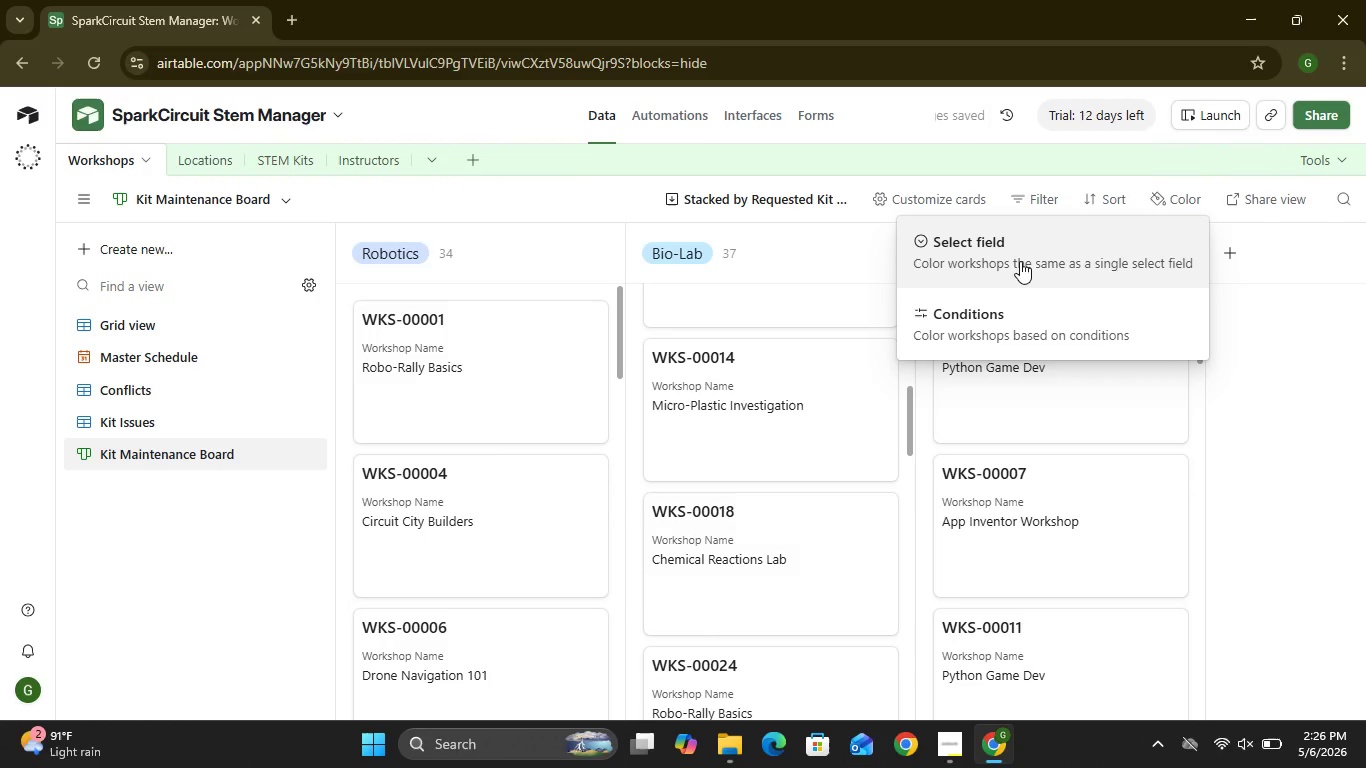 
left_click([1020, 261])
 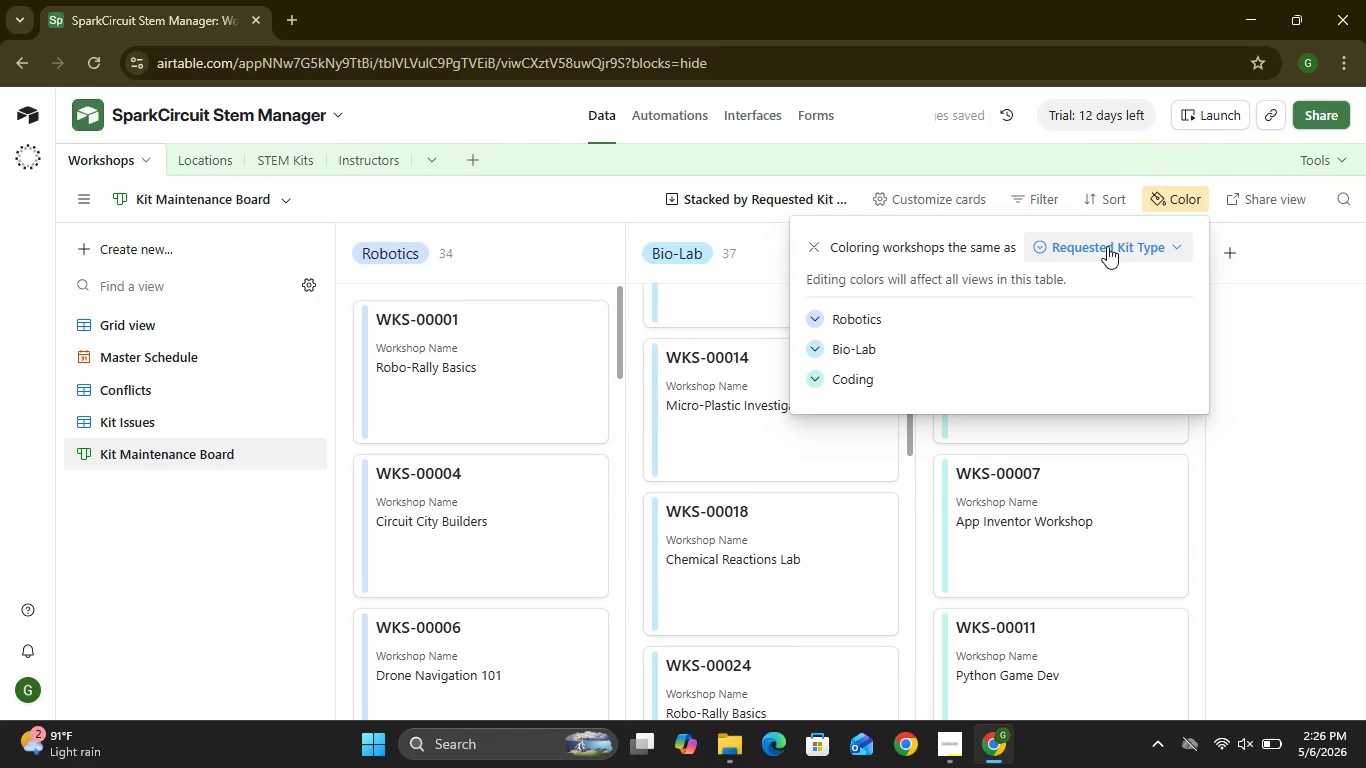 
left_click([1163, 247])
 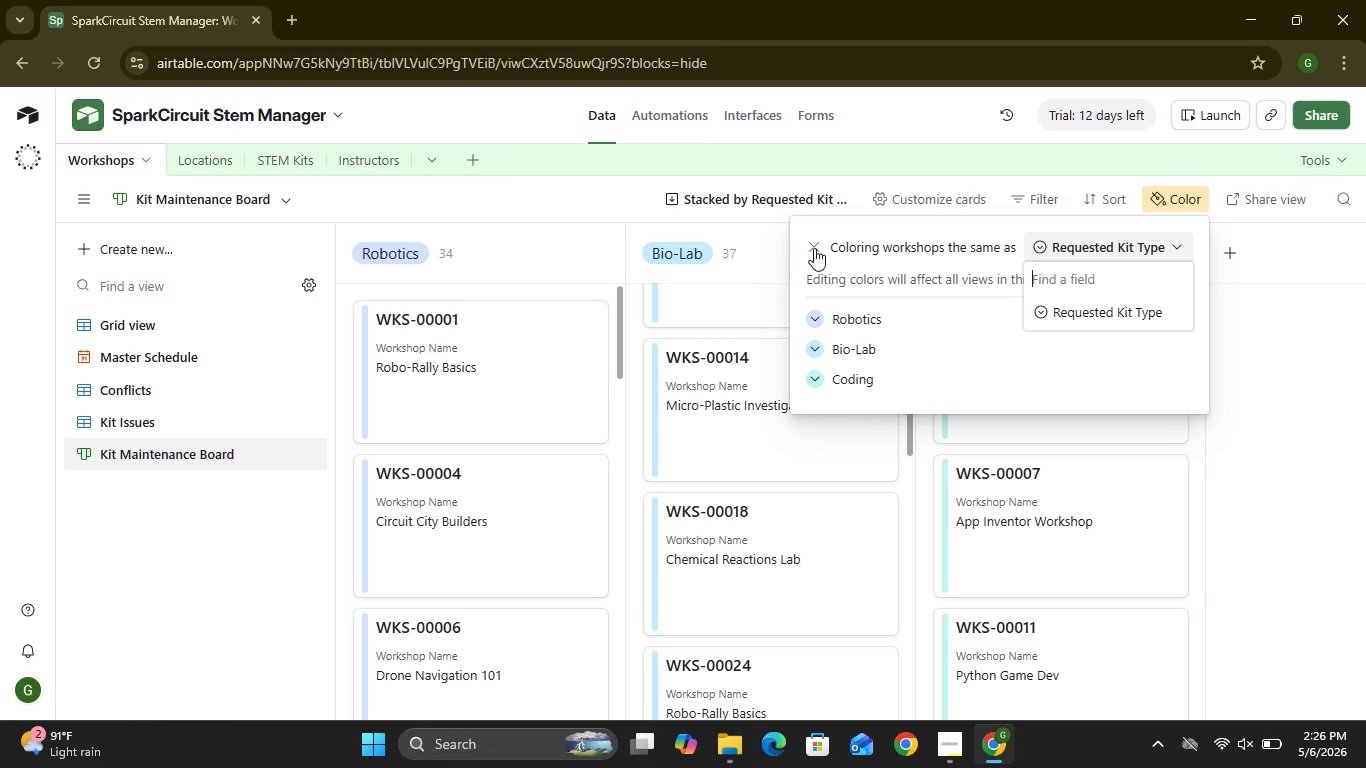 
left_click([819, 248])
 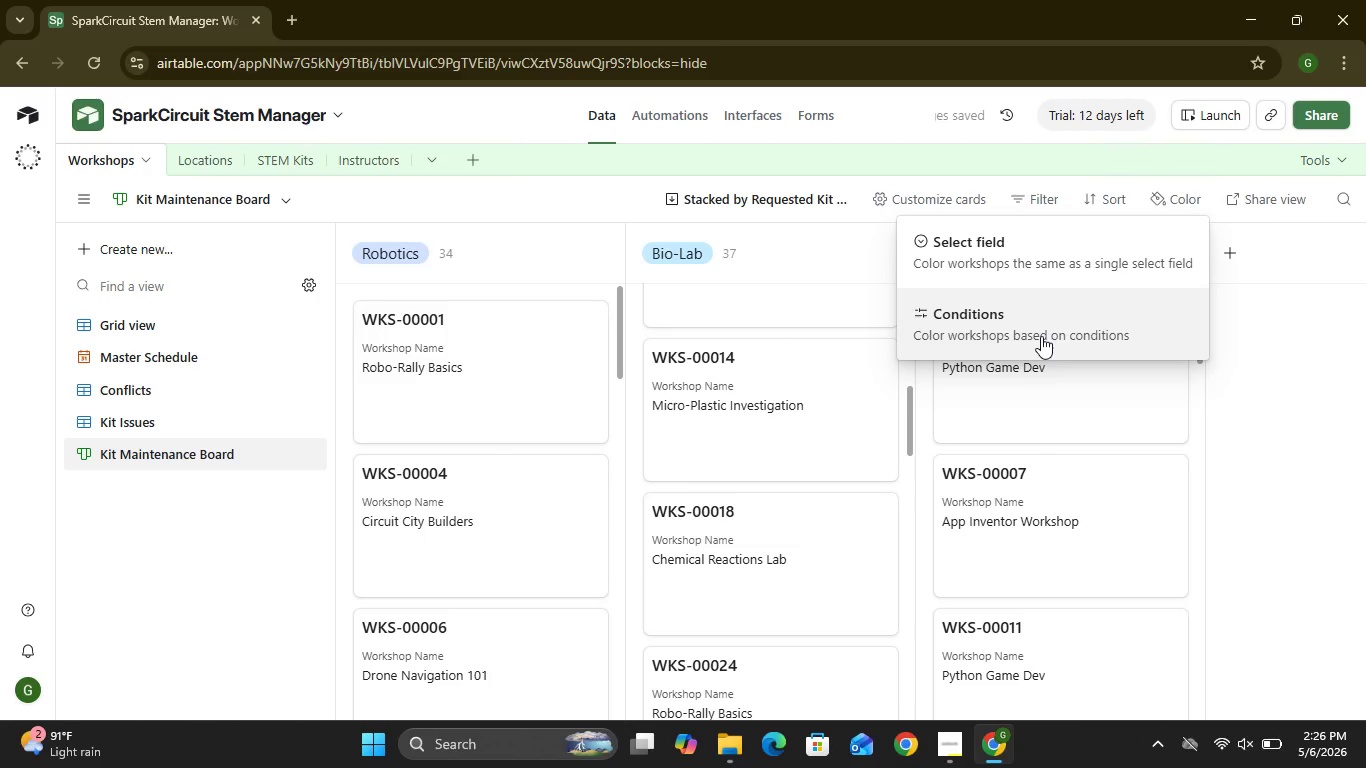 
left_click([1041, 336])
 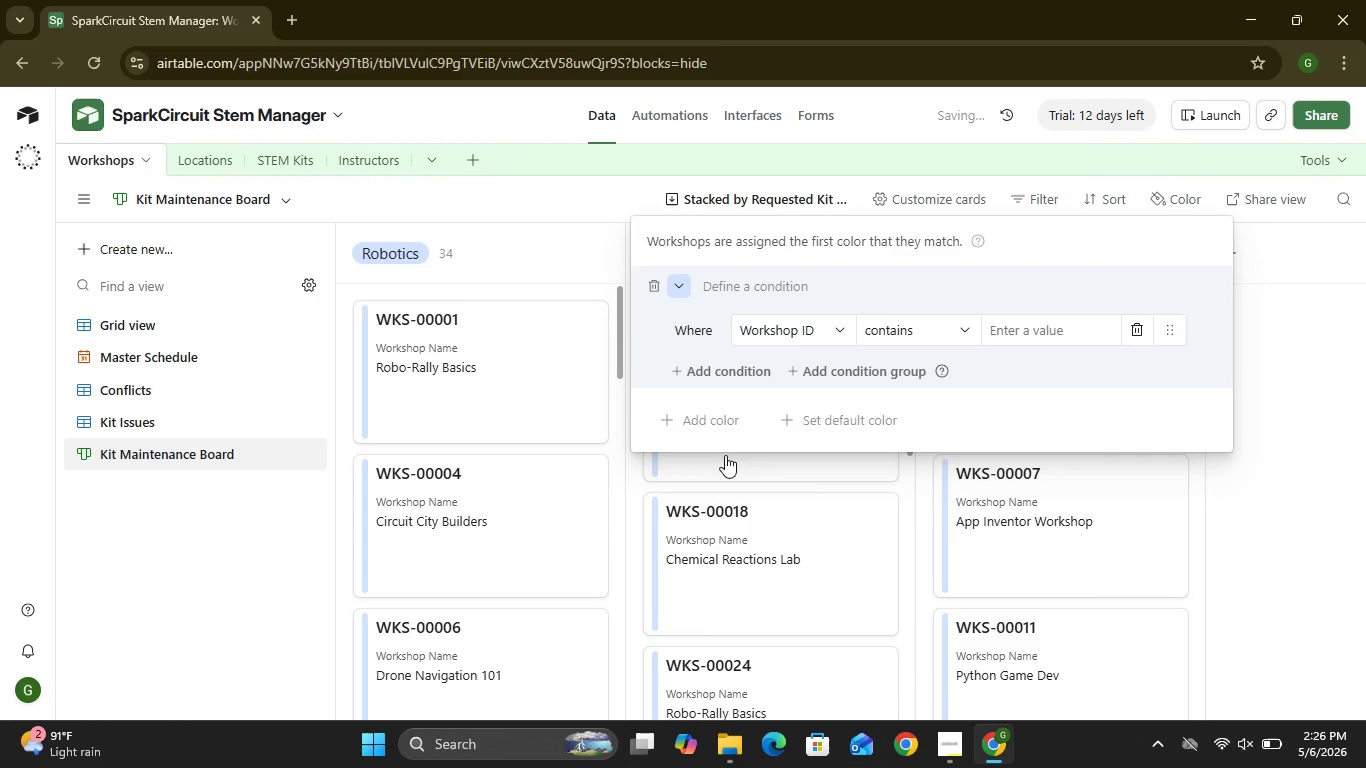 
left_click([768, 282])
 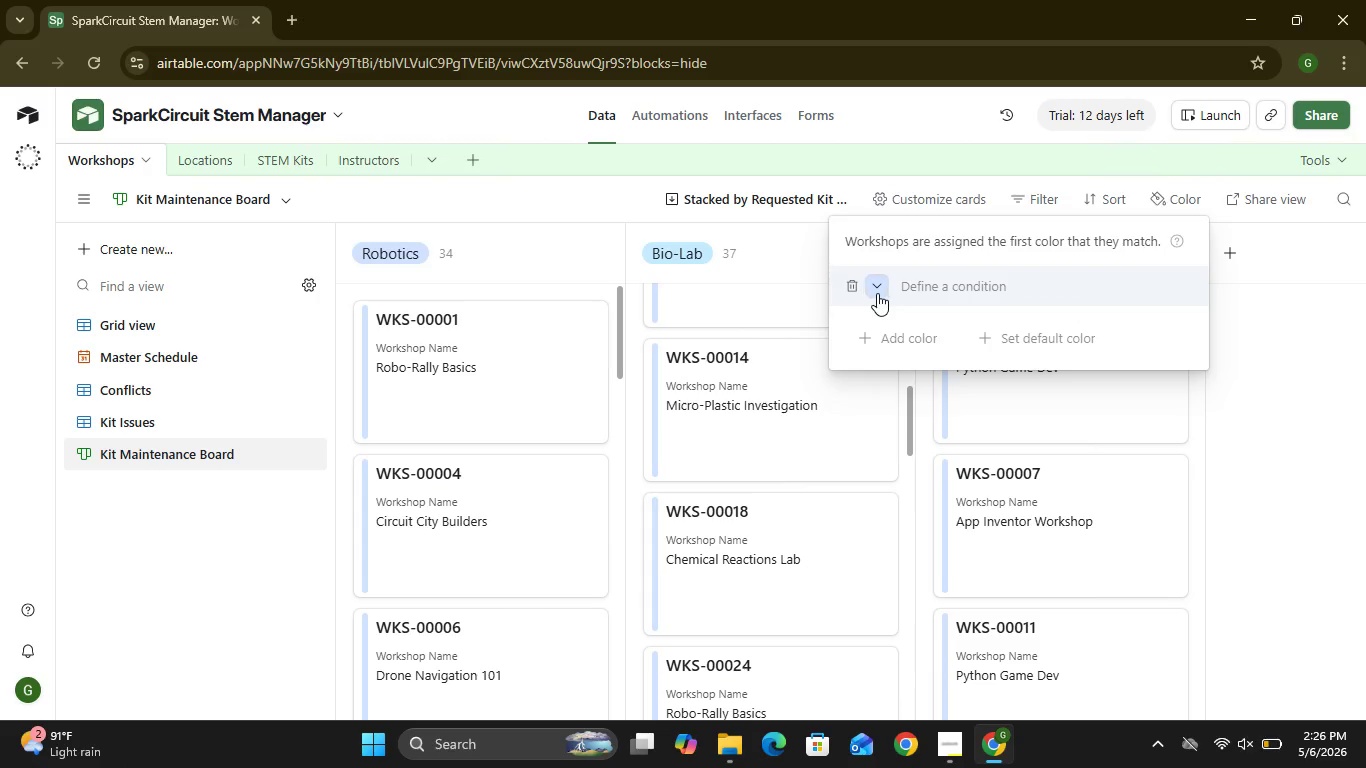 
left_click([927, 274])
 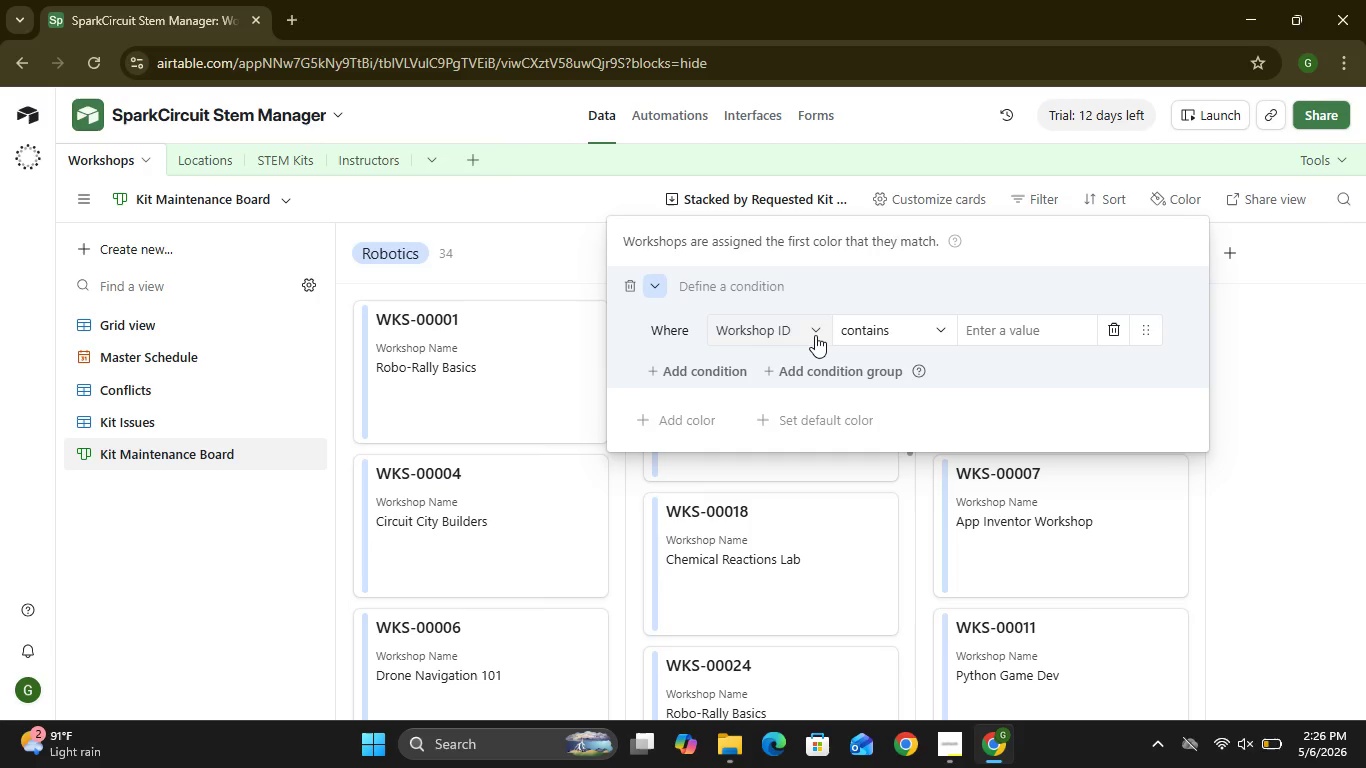 
left_click([815, 335])
 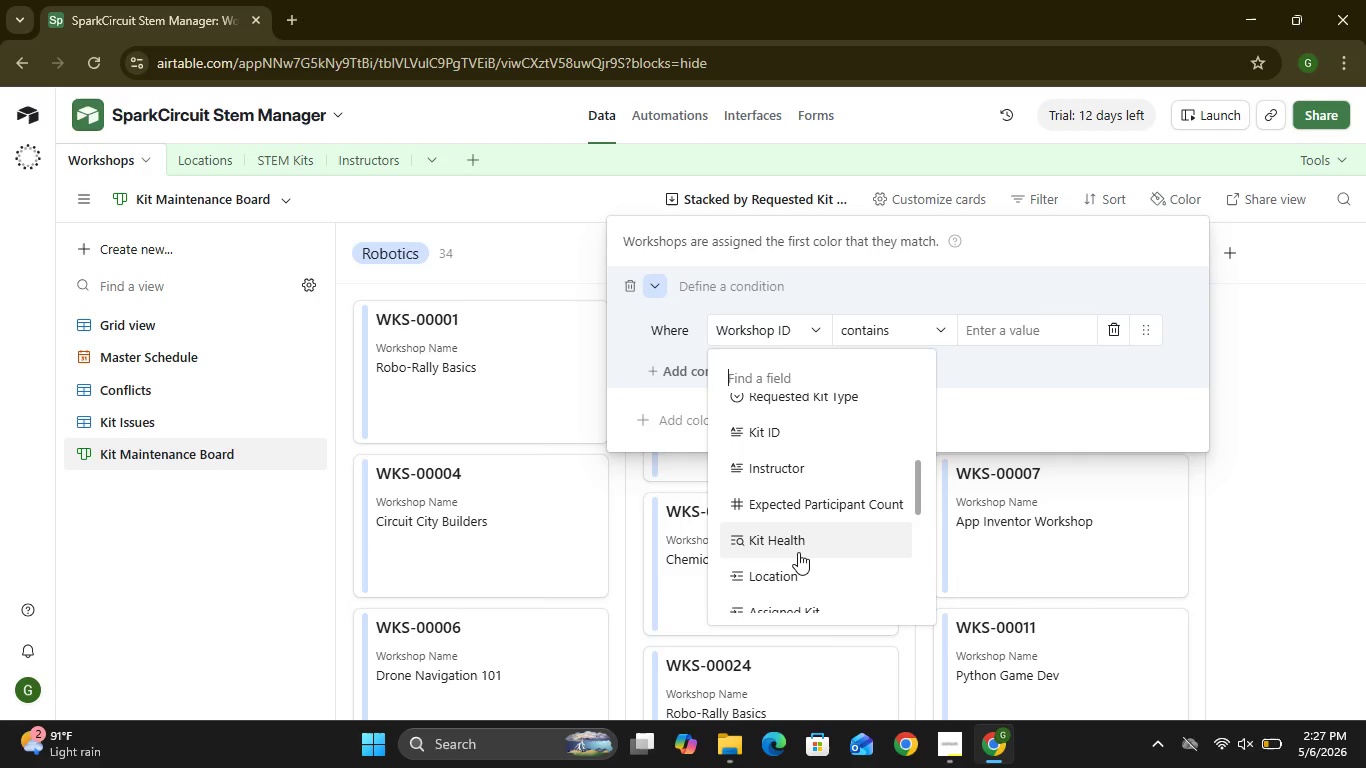 
wait(13.95)
 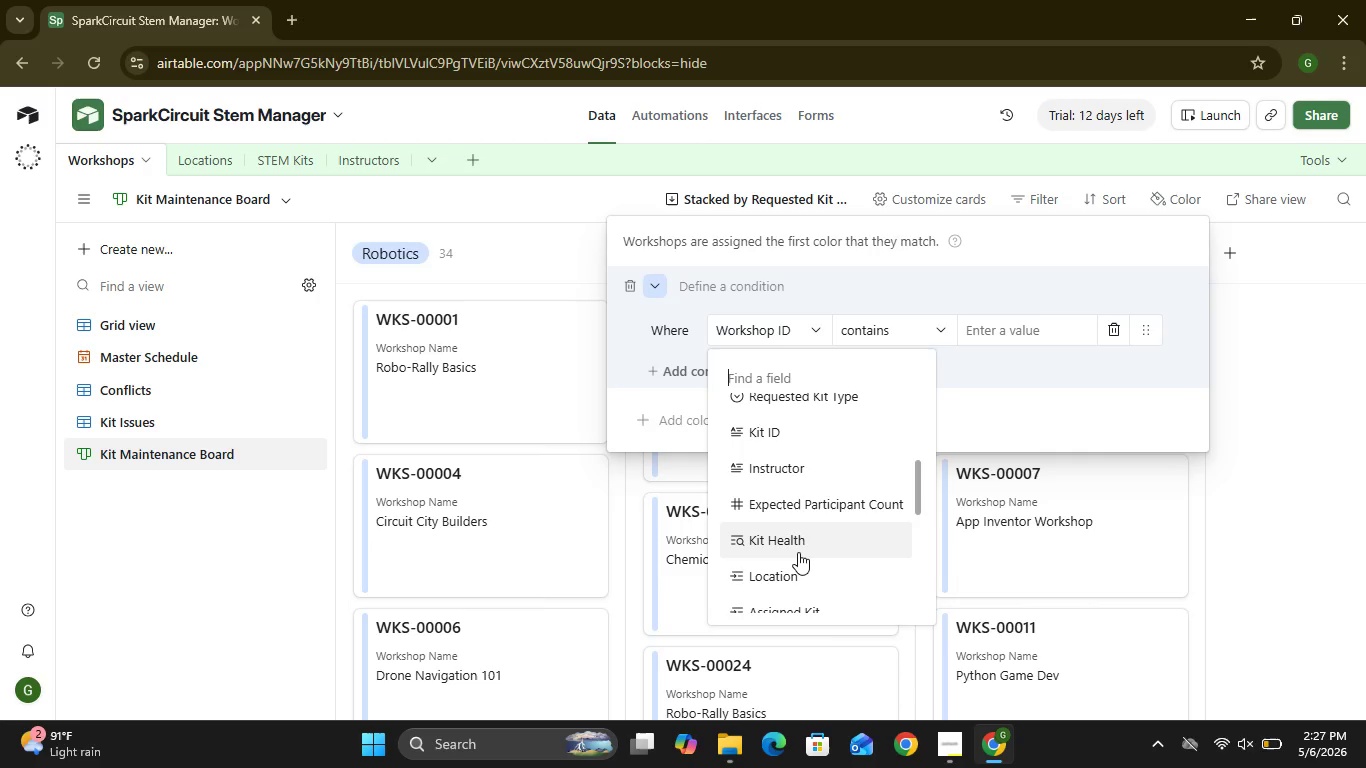 
left_click([780, 592])
 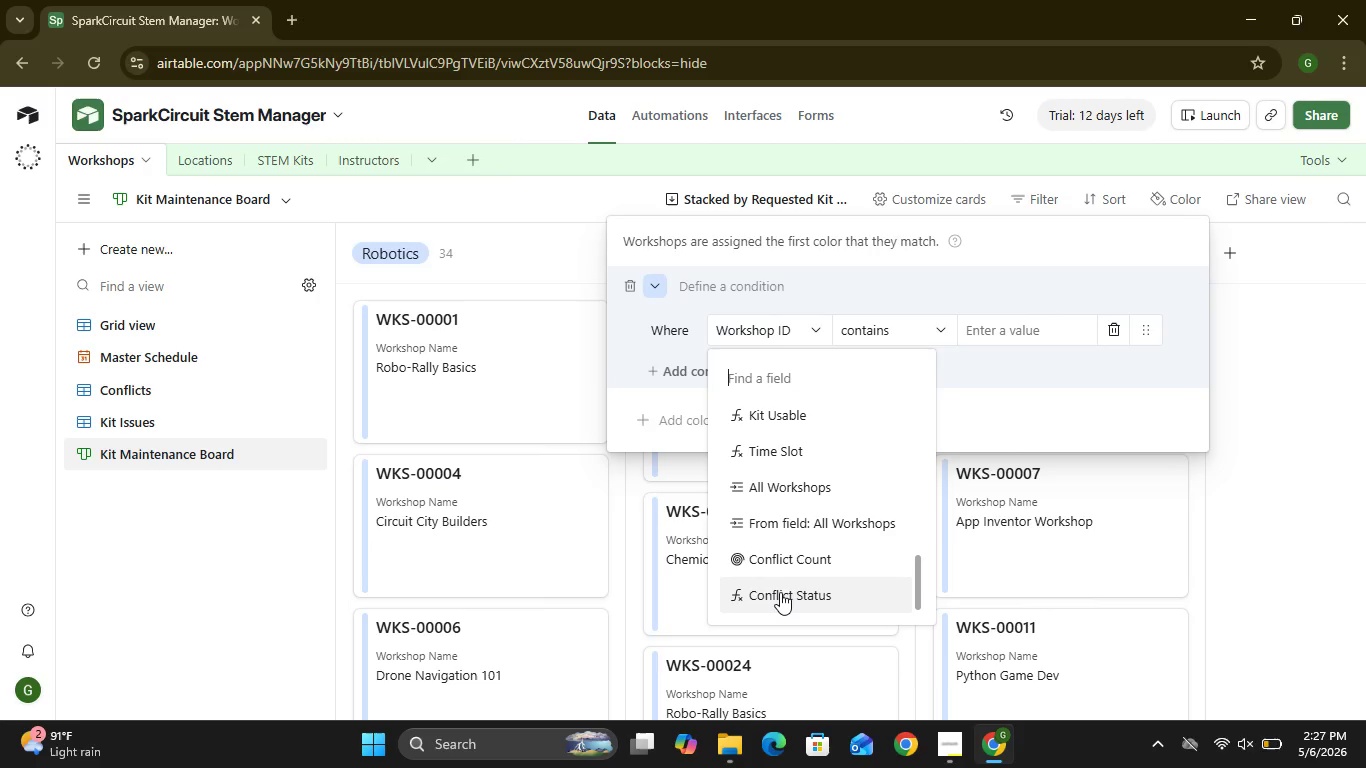 
mouse_move([850, 326])
 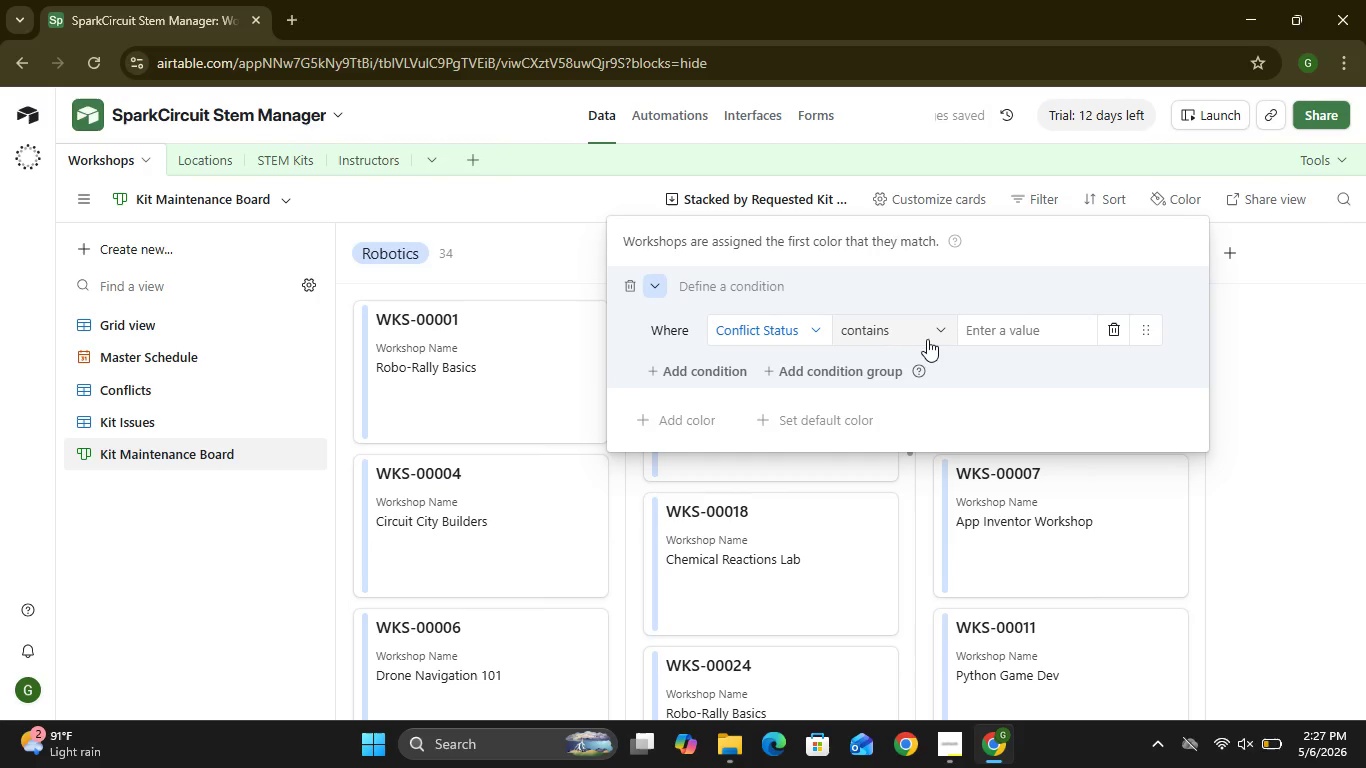 
left_click([931, 338])
 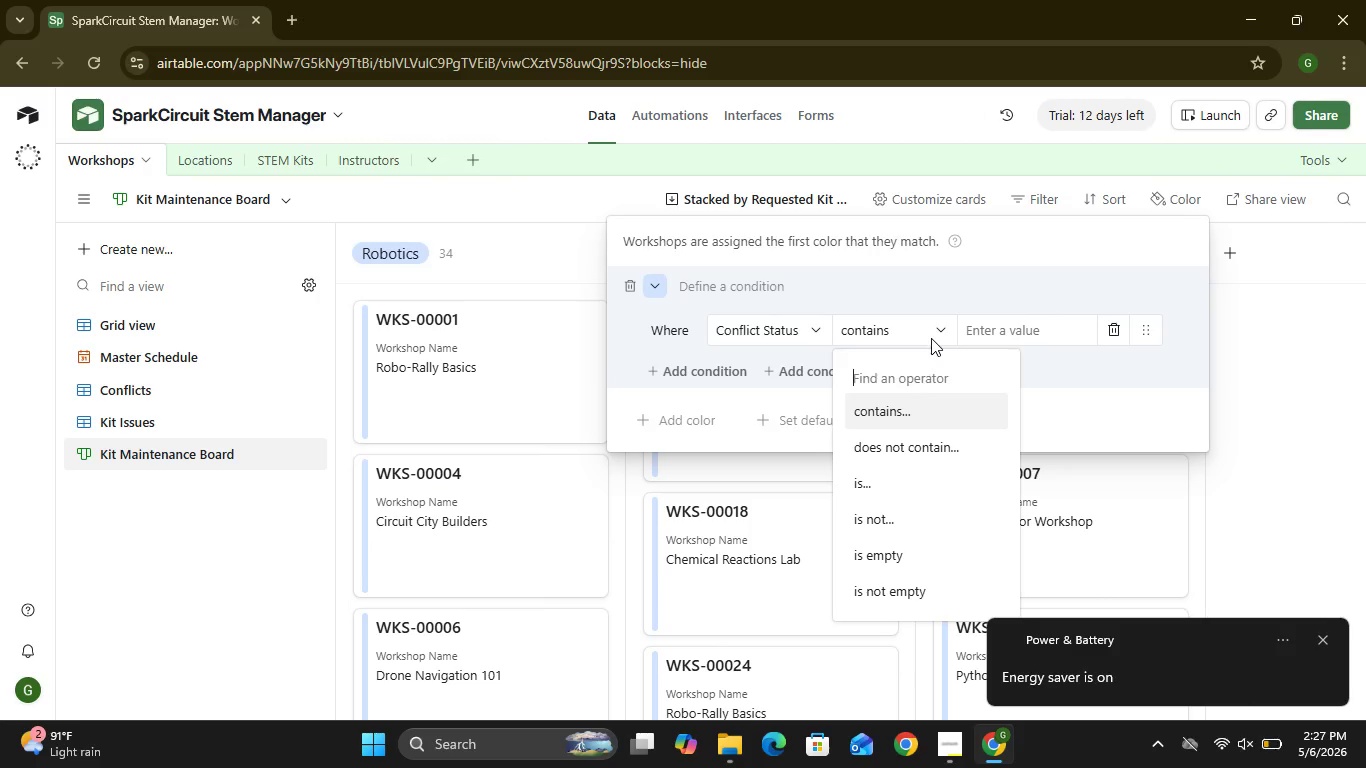 
wait(8.41)
 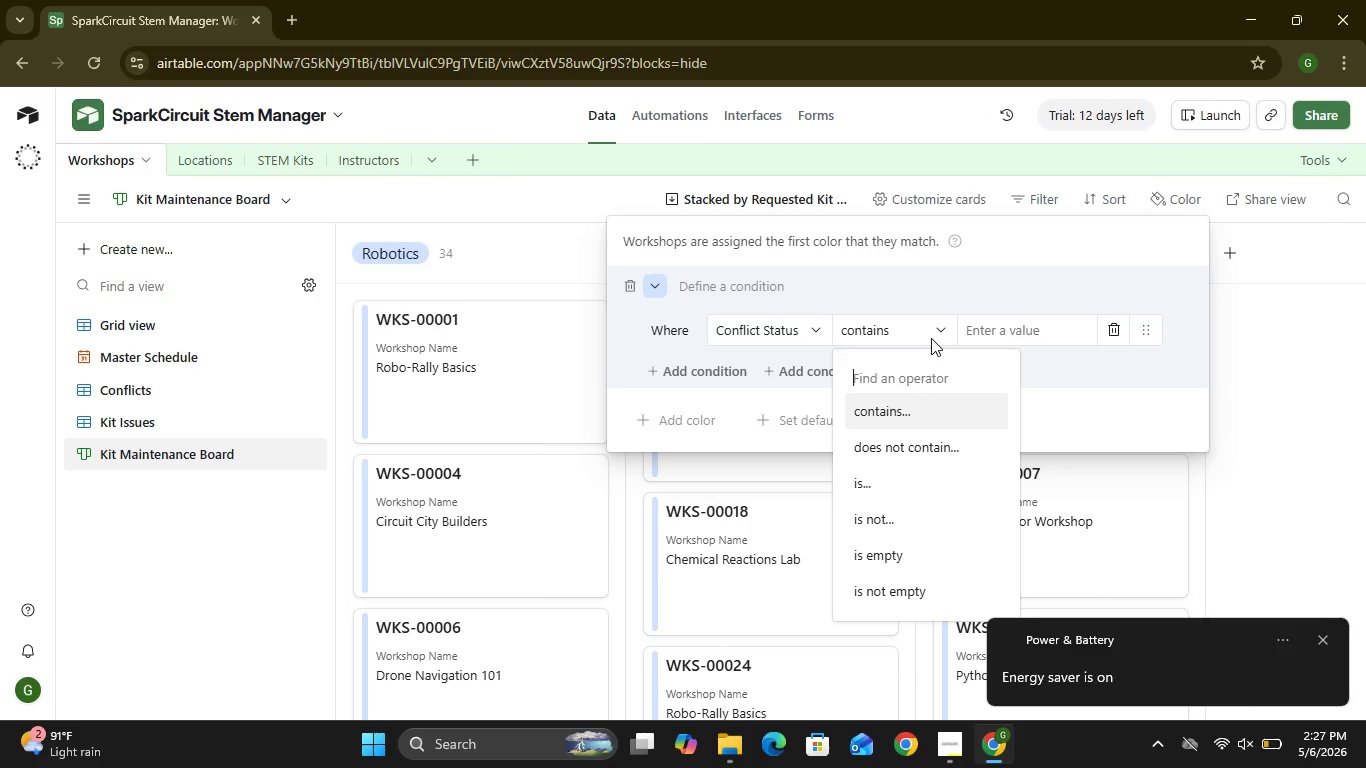 
left_click([863, 496])
 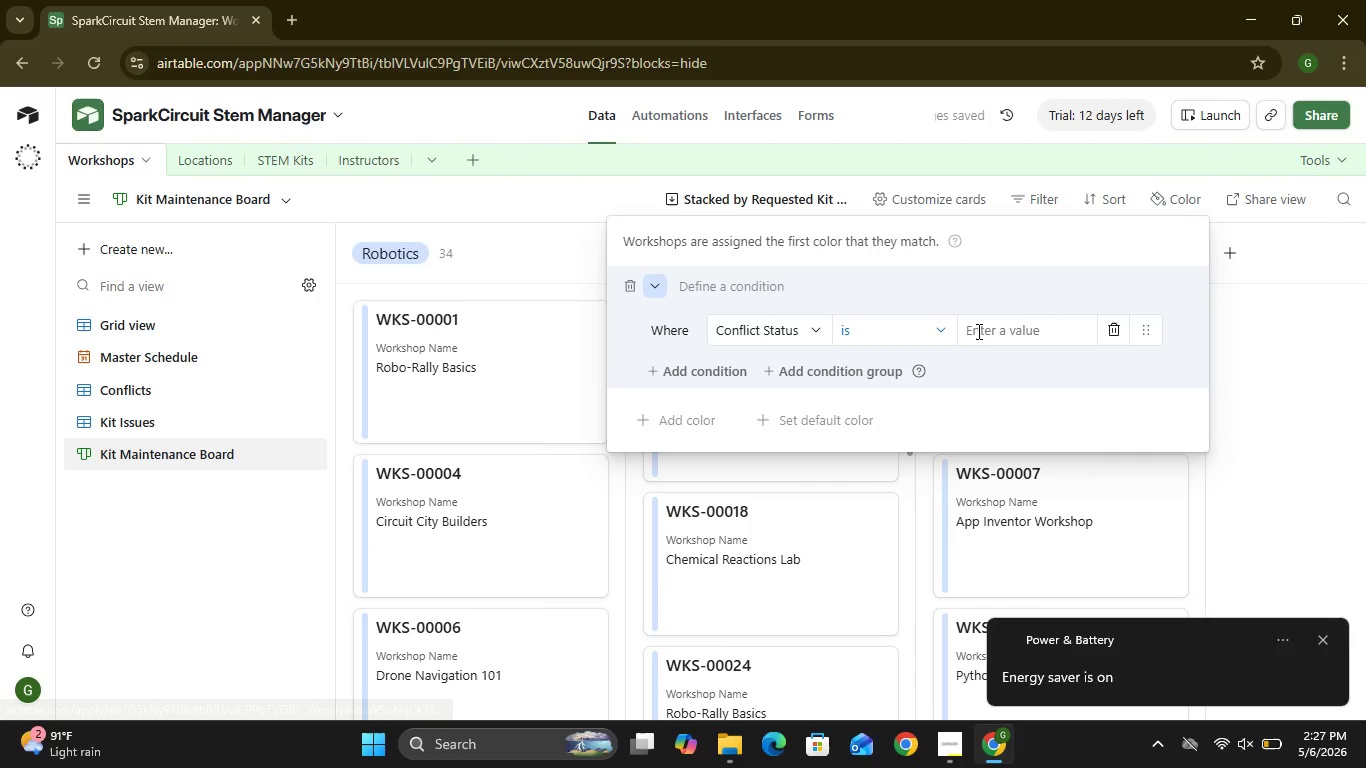 
left_click([979, 331])
 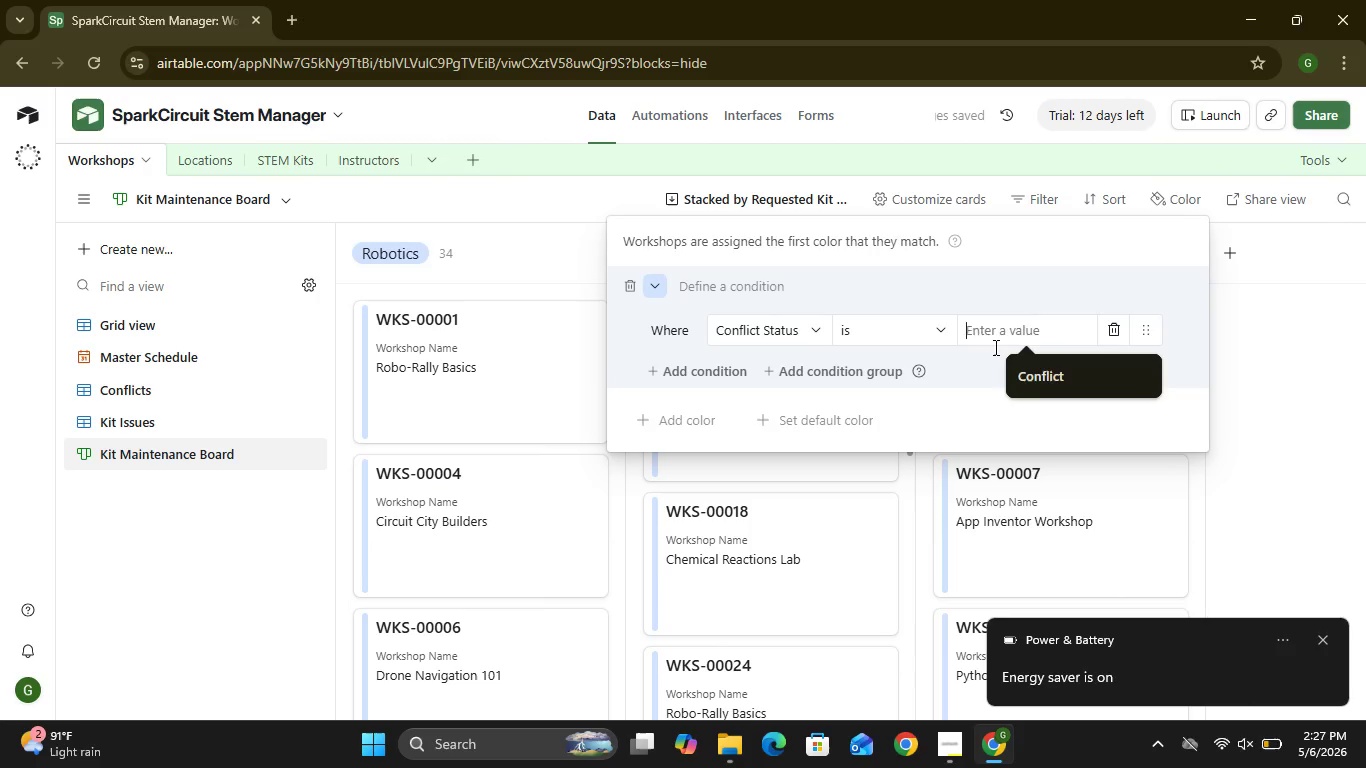 
left_click([1030, 375])
 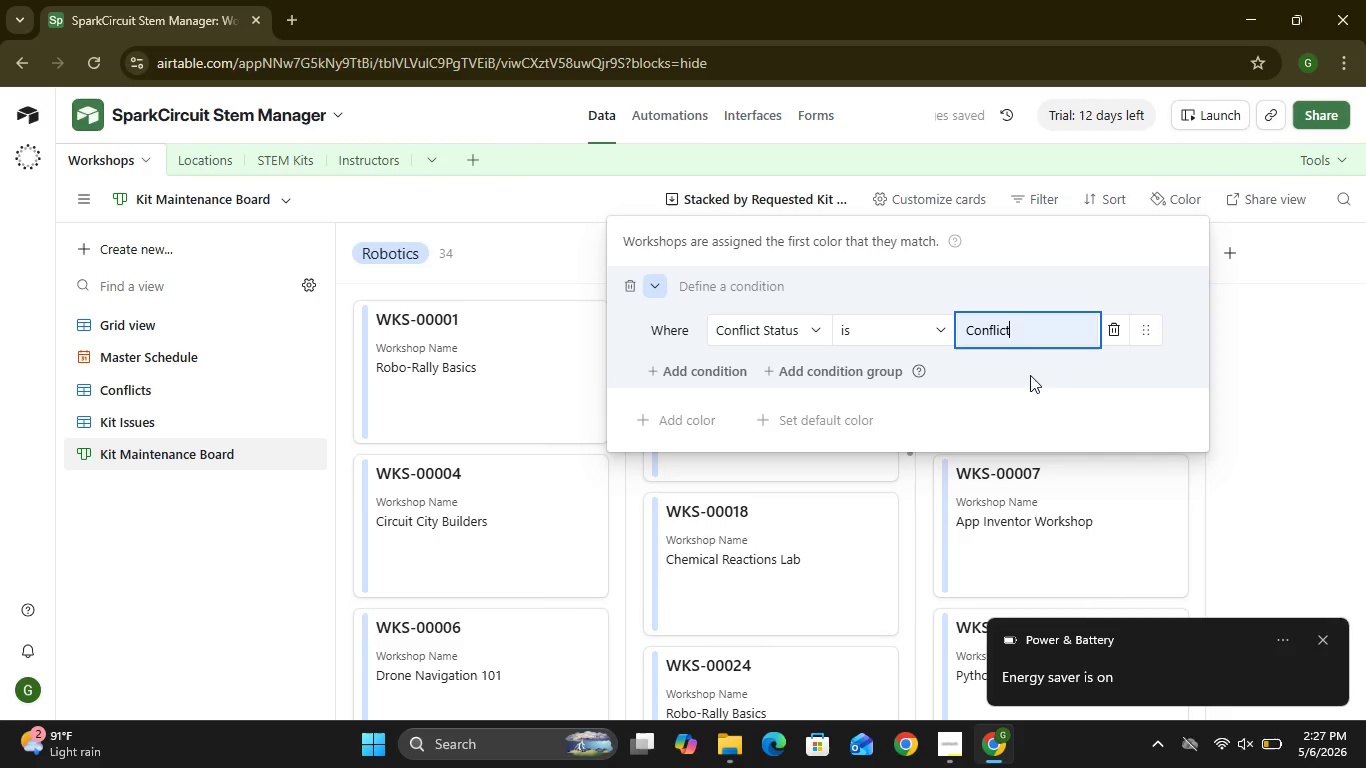 
left_click([656, 297])
 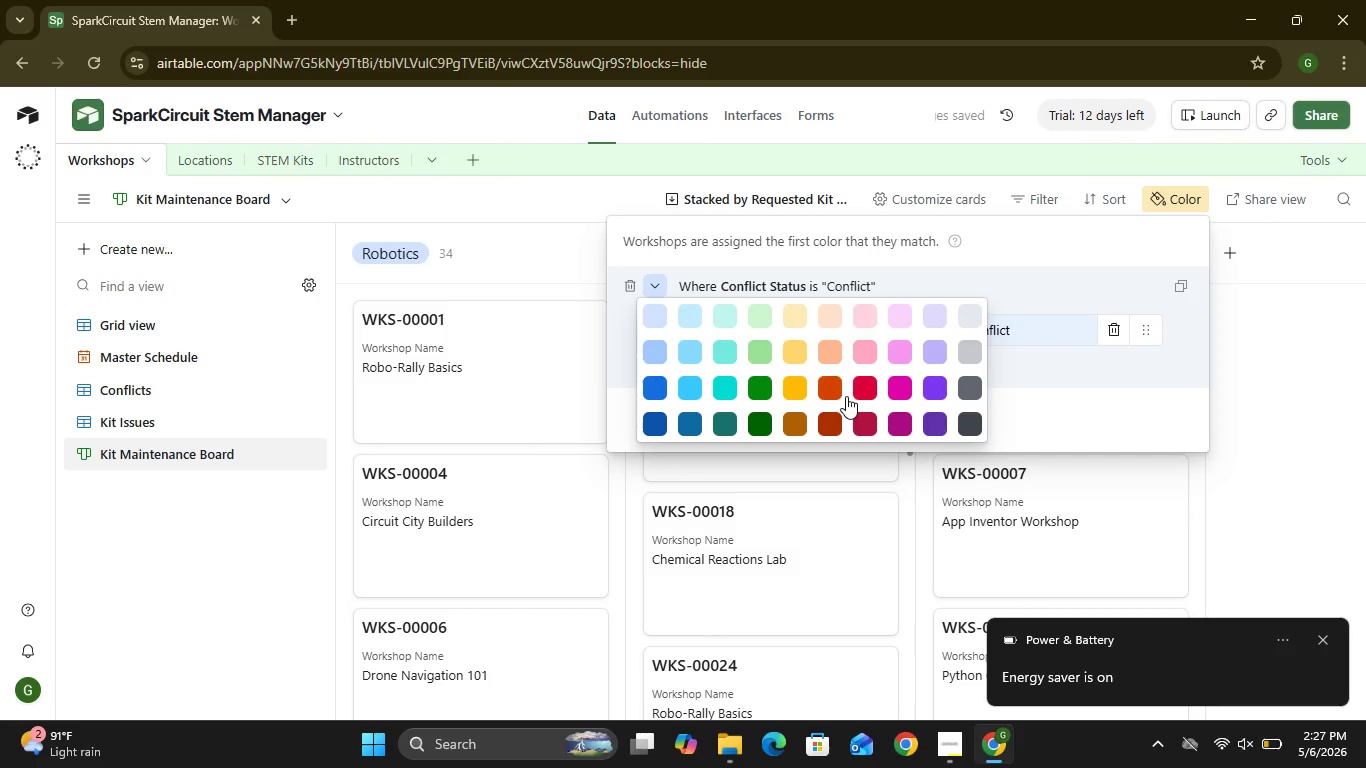 
left_click([865, 393])
 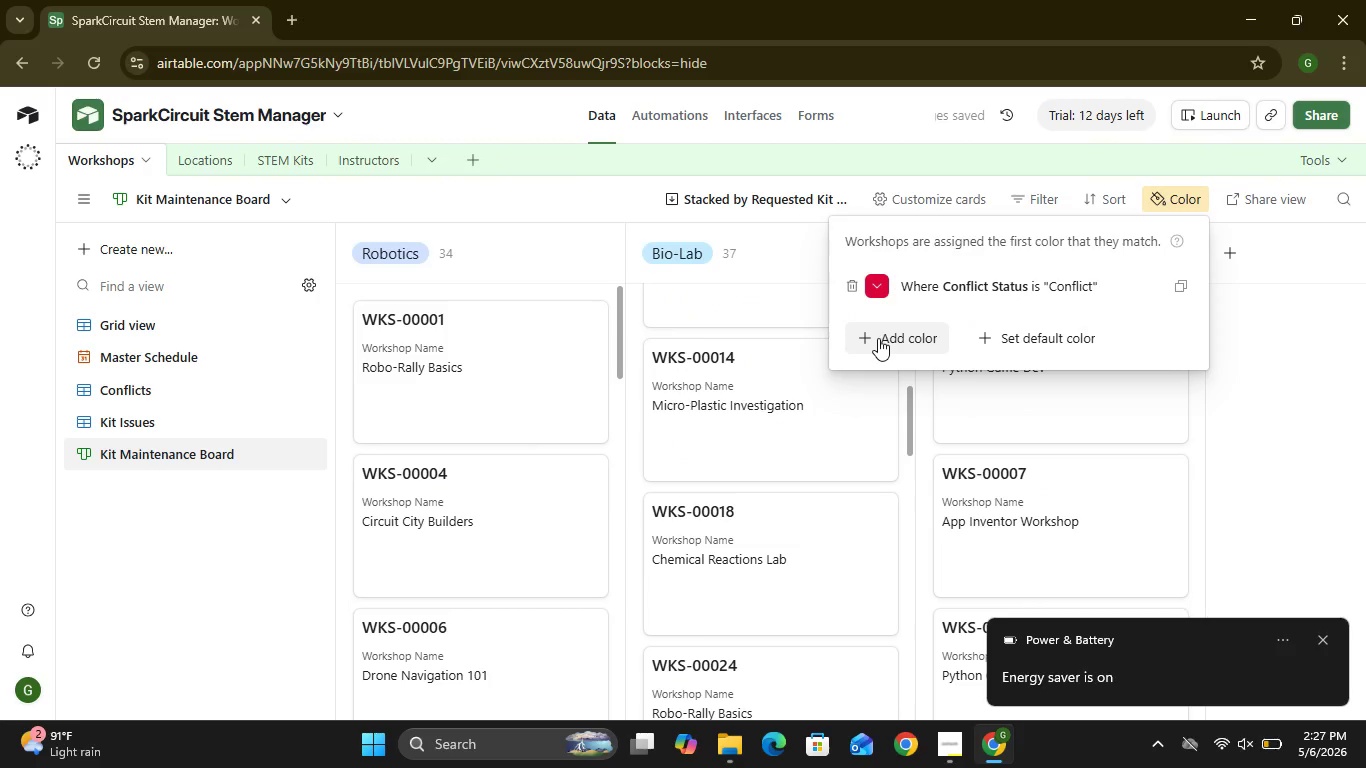 
left_click([878, 338])
 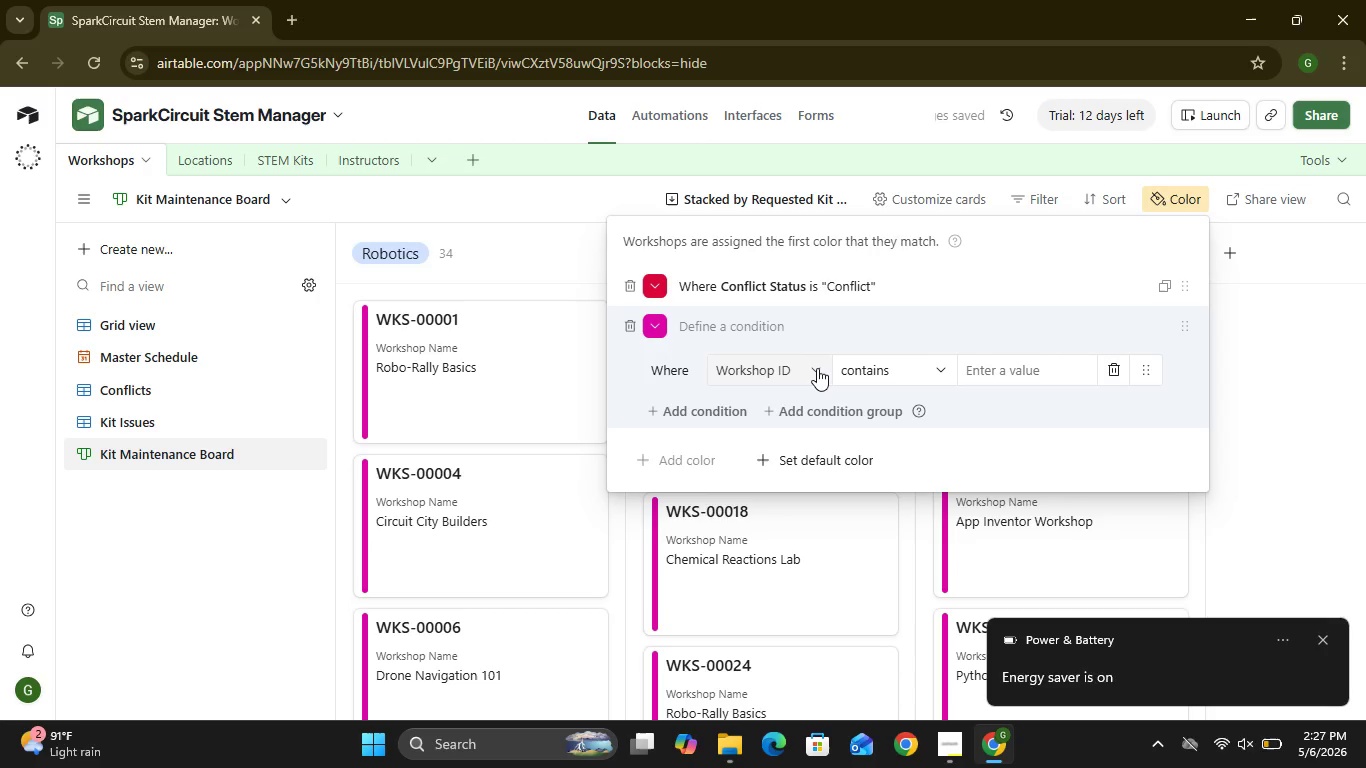 
left_click([817, 368])
 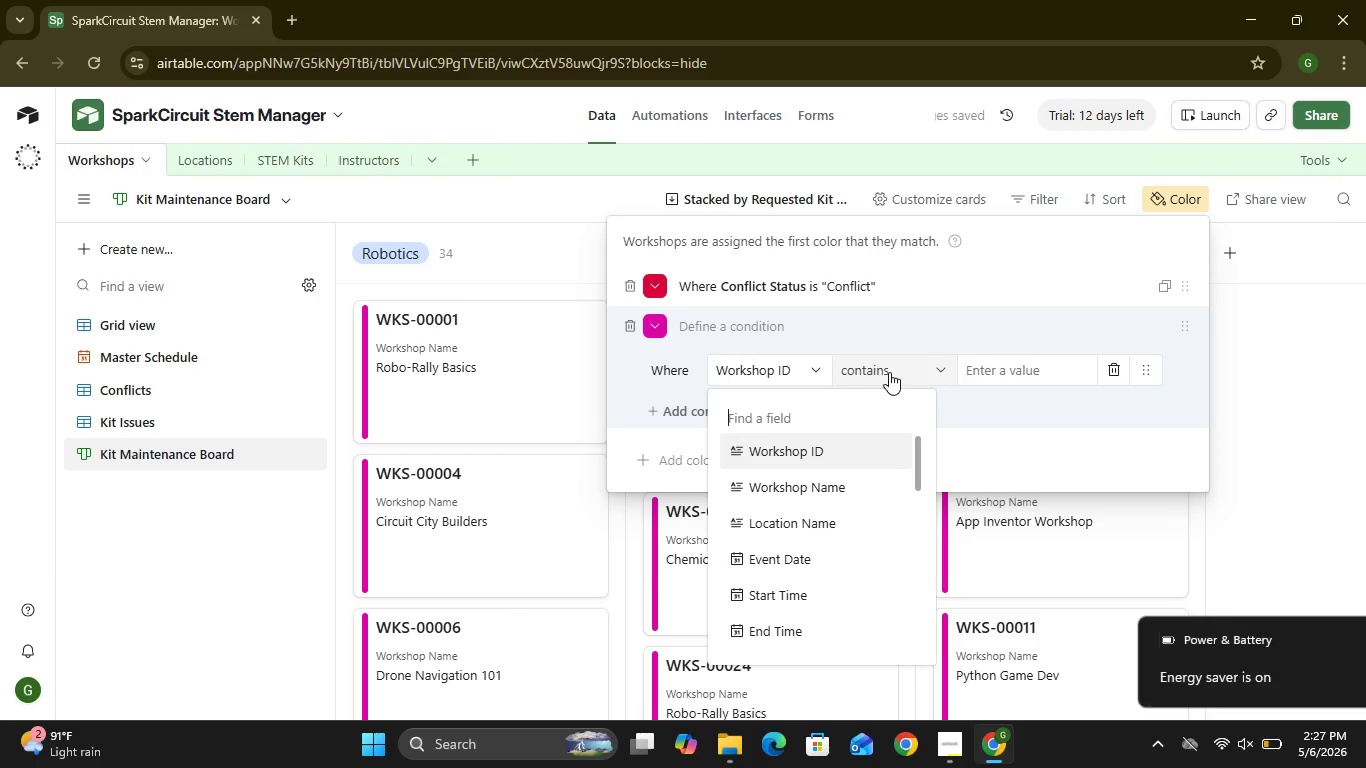 
left_click([930, 372])
 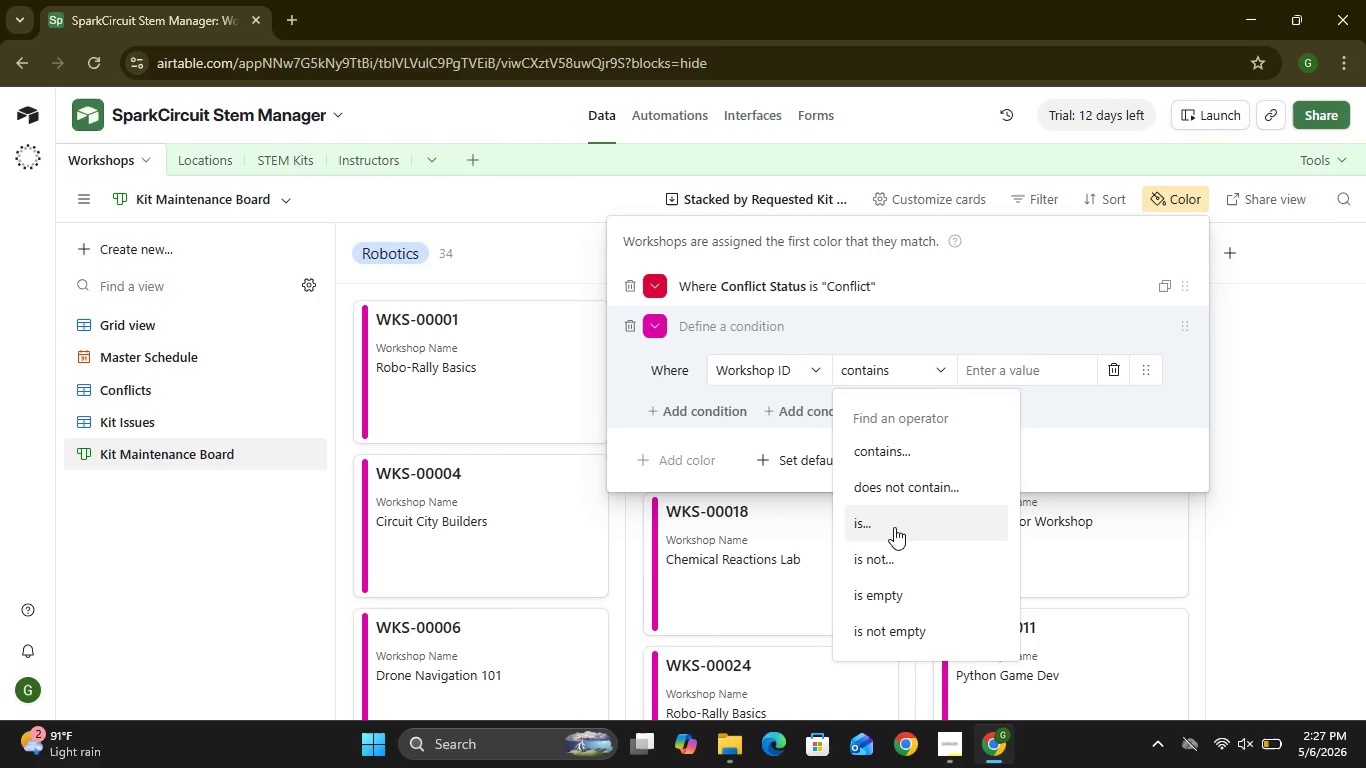 
left_click([816, 369])
 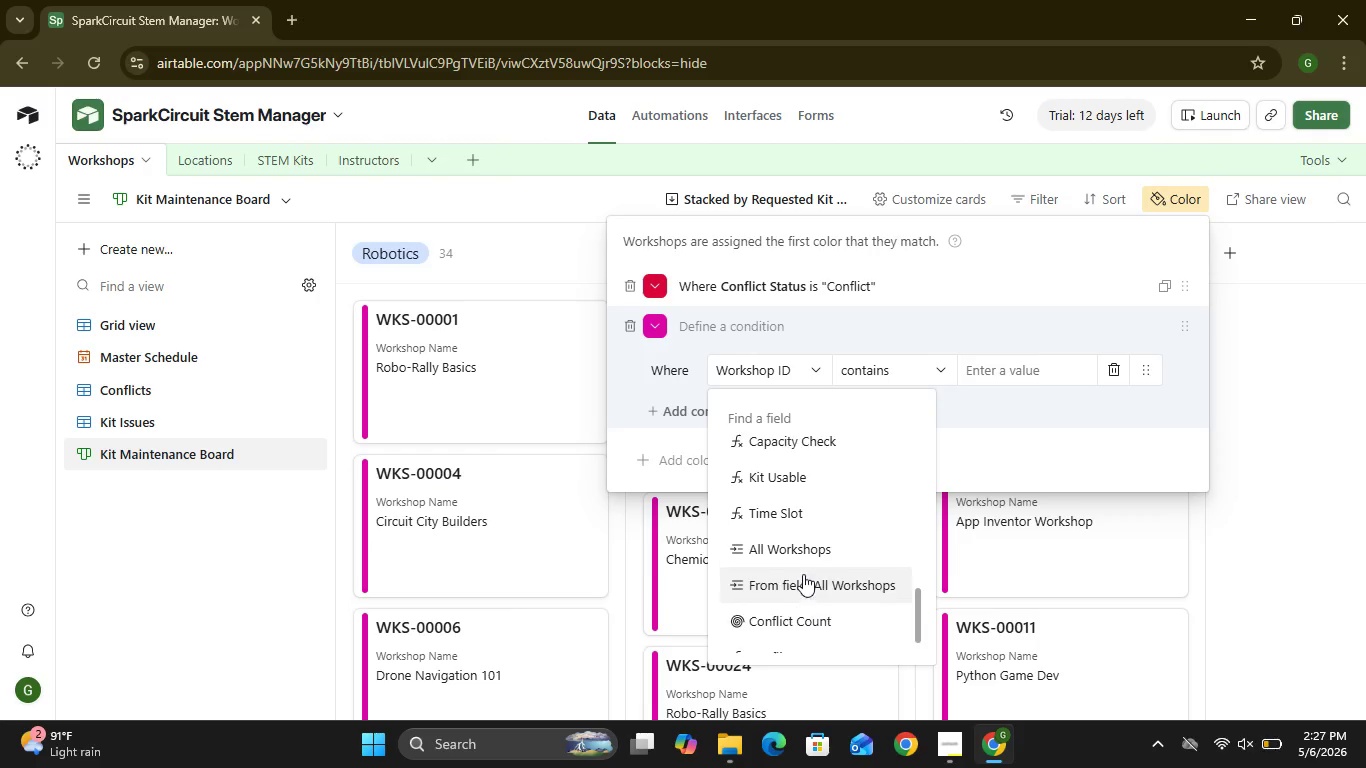 
wait(7.09)
 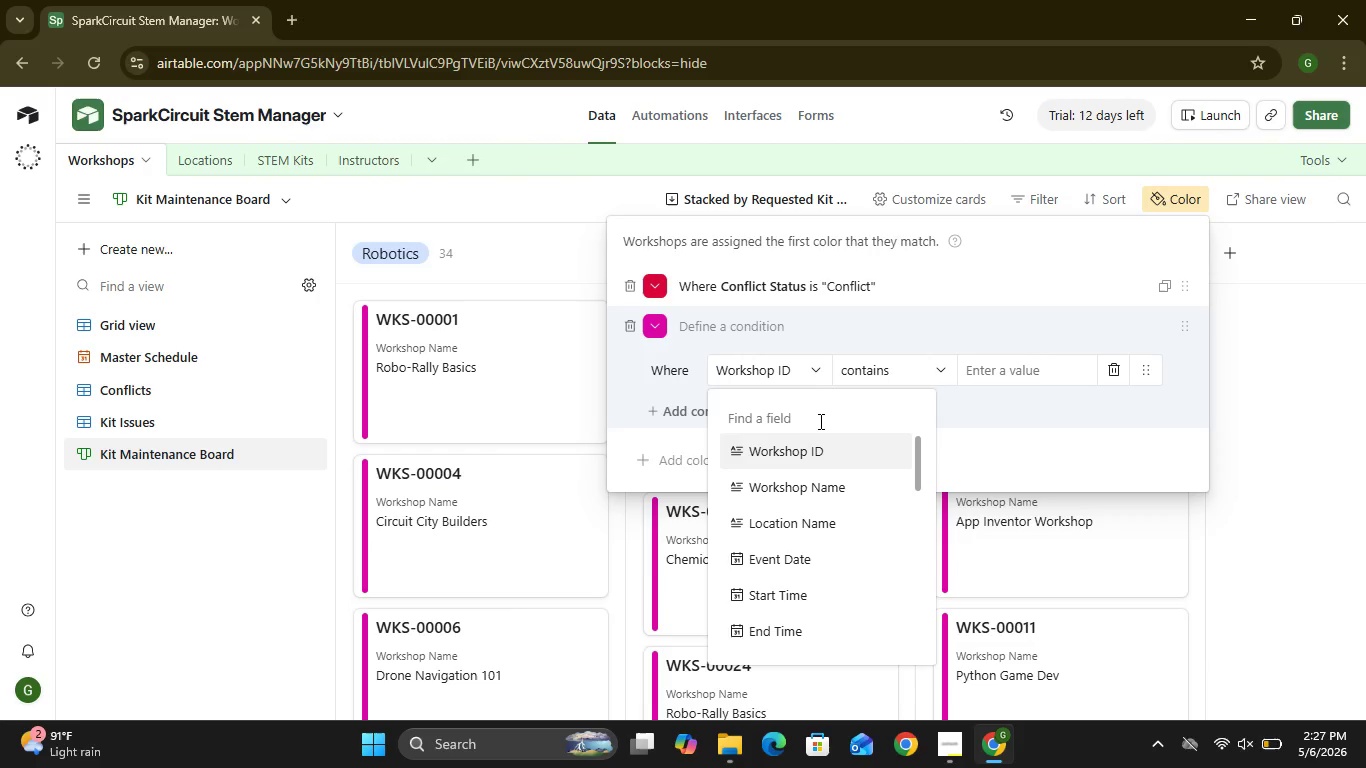 
left_click([798, 486])
 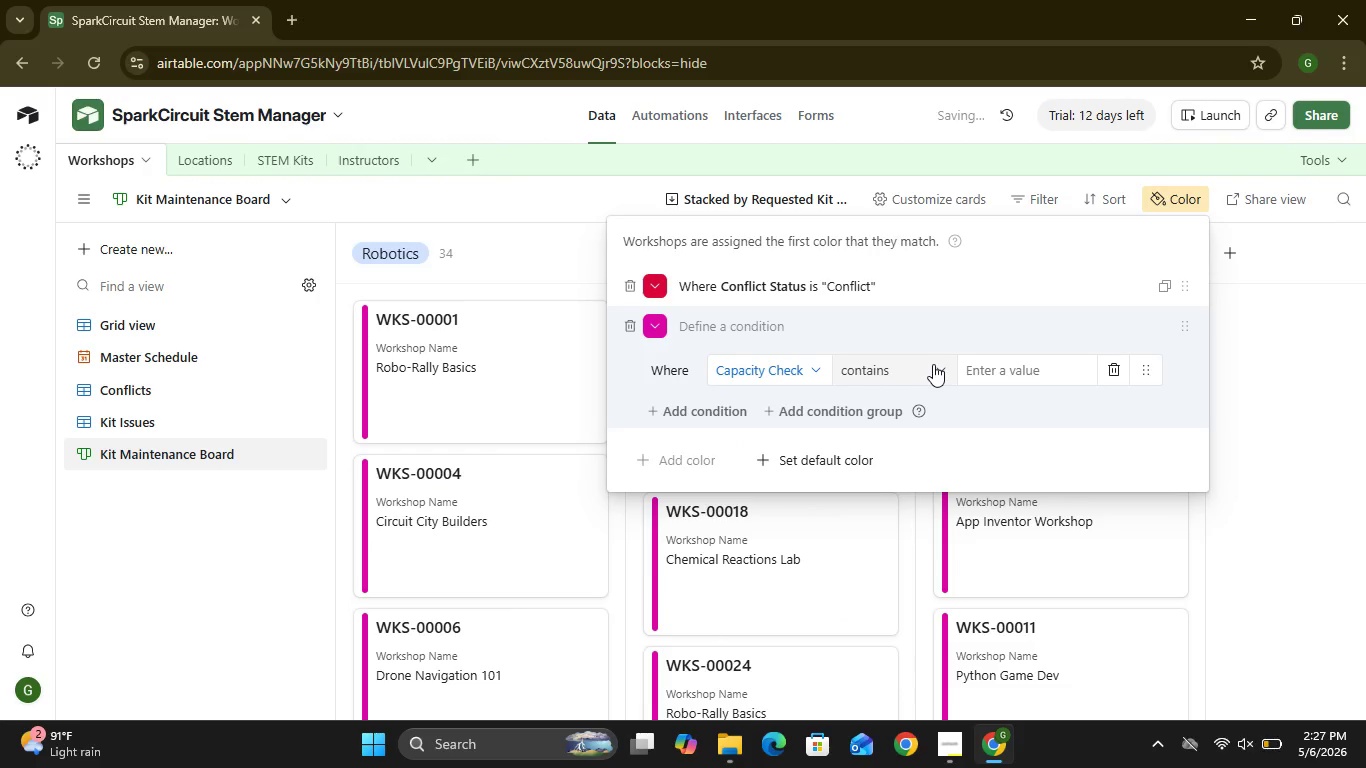 
left_click([933, 364])
 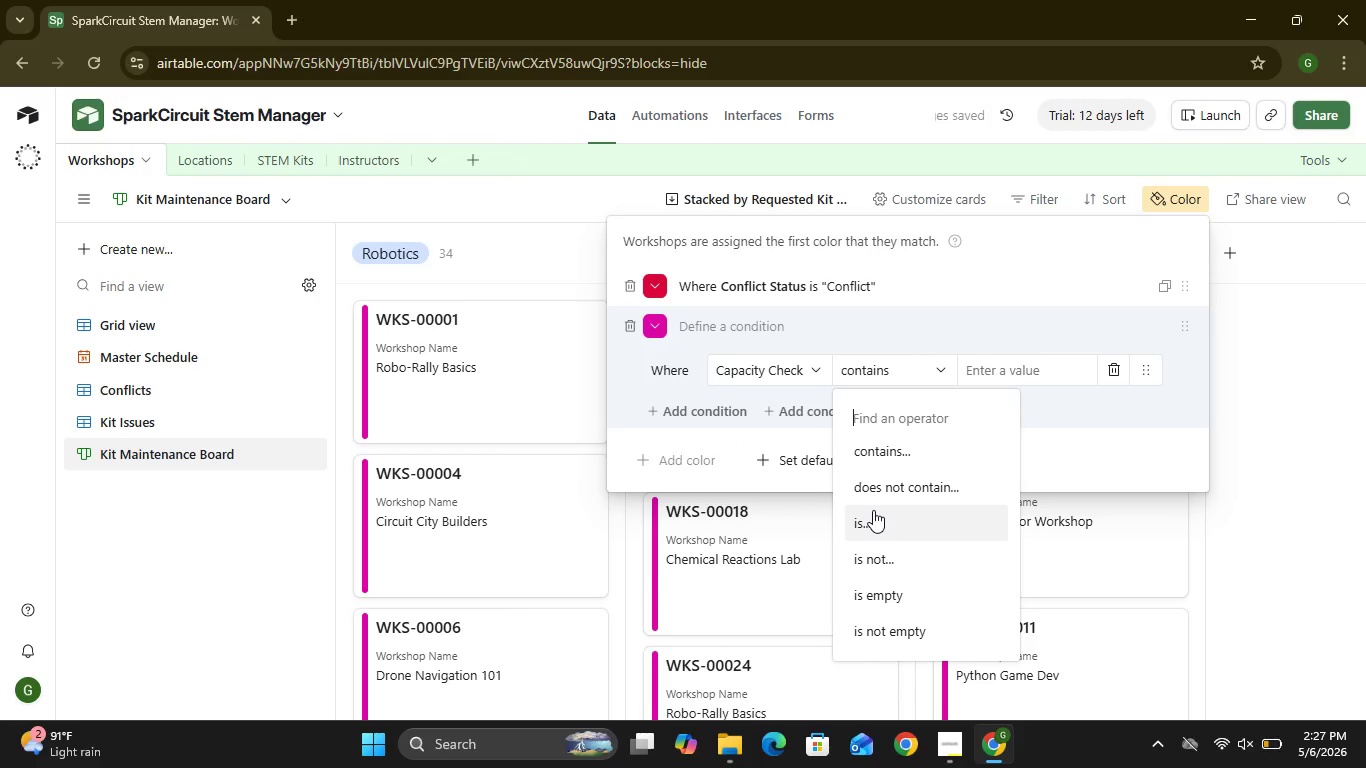 
left_click([873, 510])
 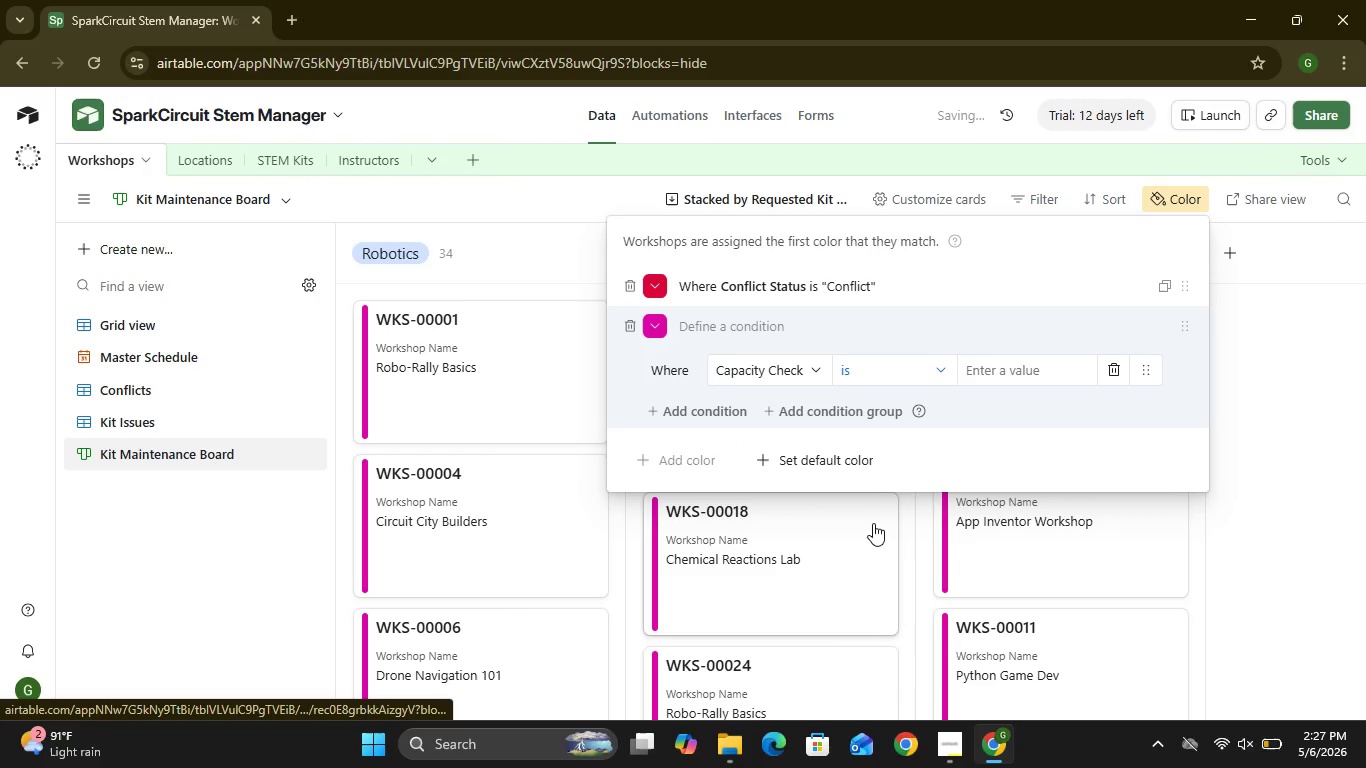 
left_click([1005, 366])
 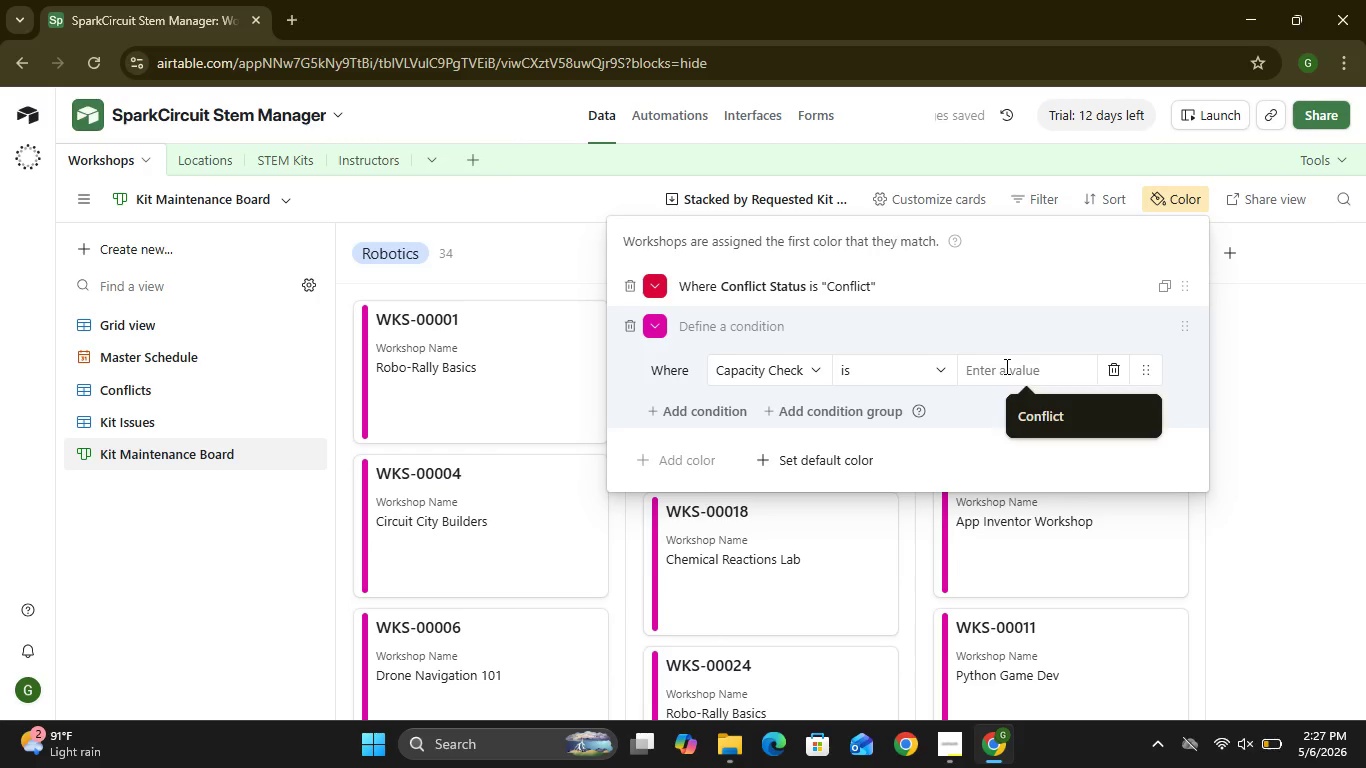 
type(Over Capacity)
 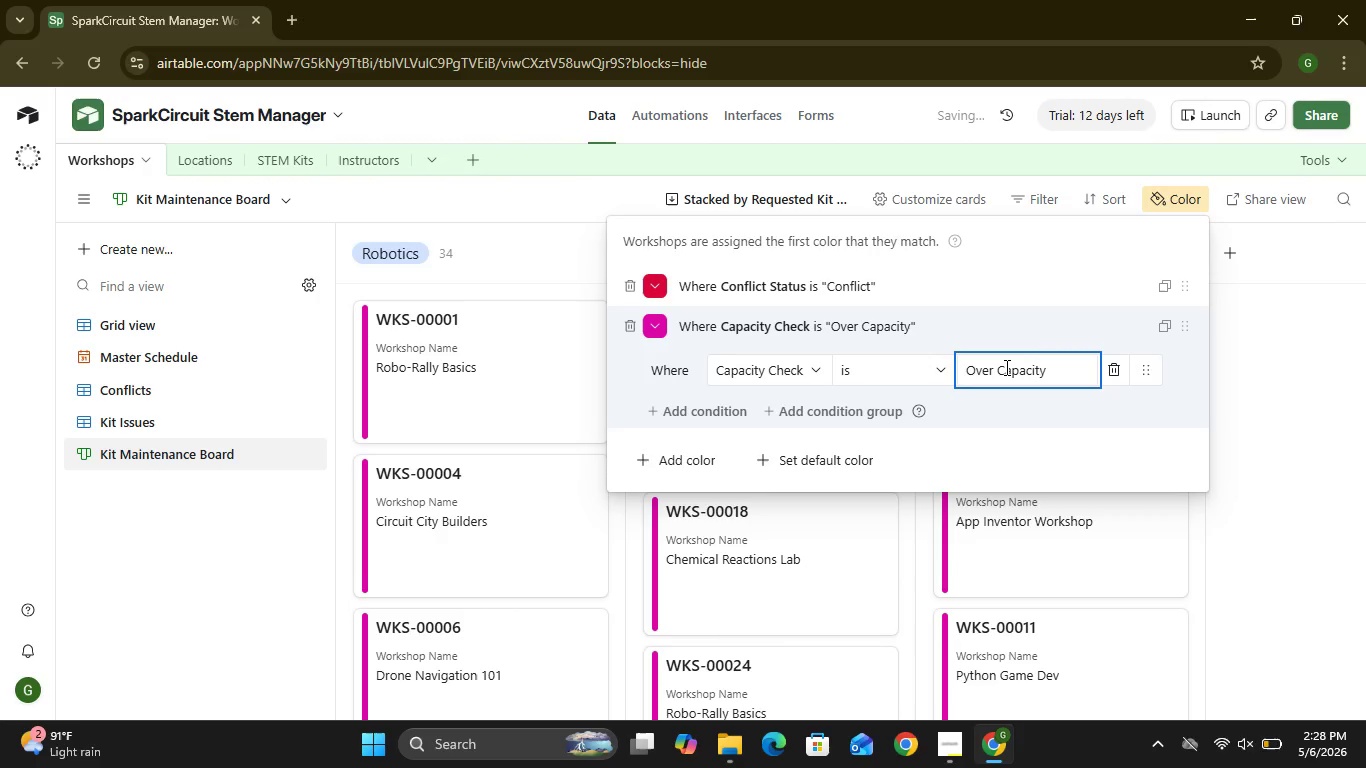 
left_click([660, 327])
 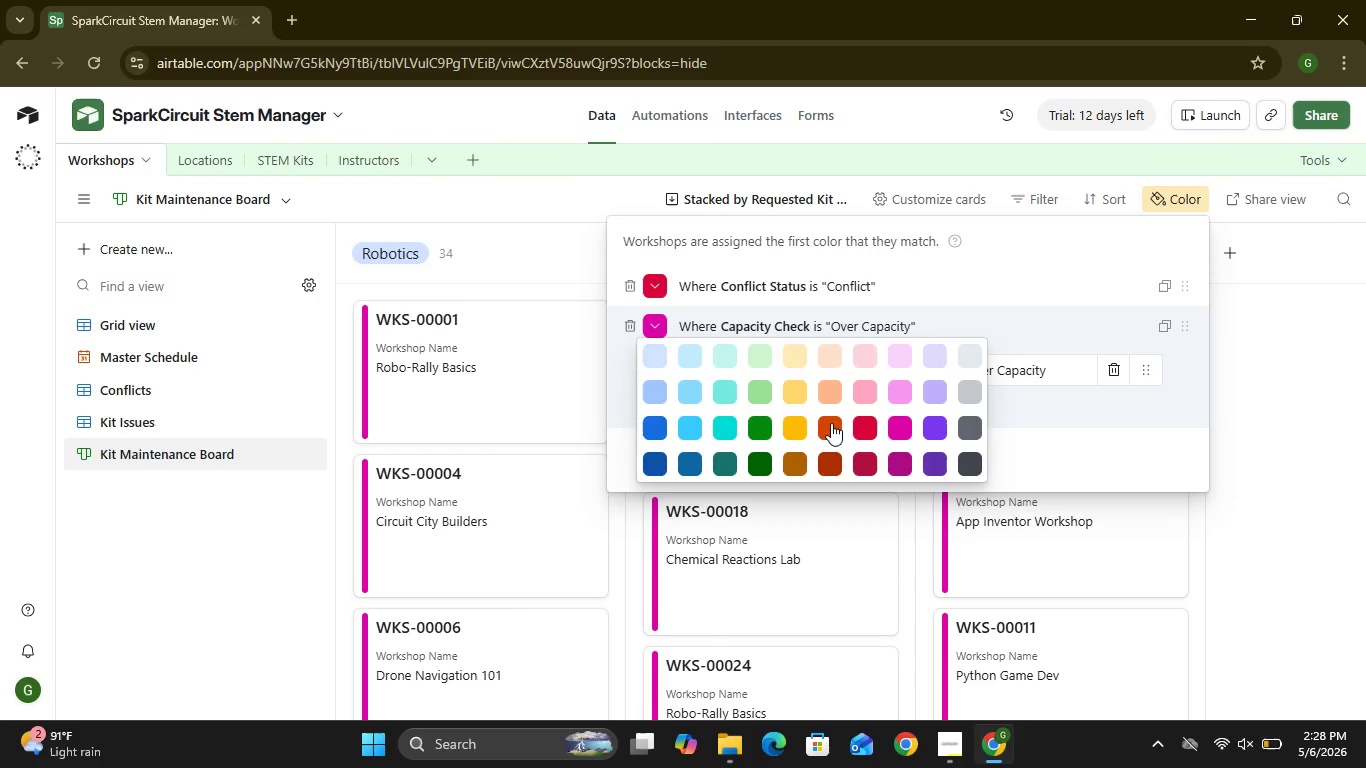 
wait(5.61)
 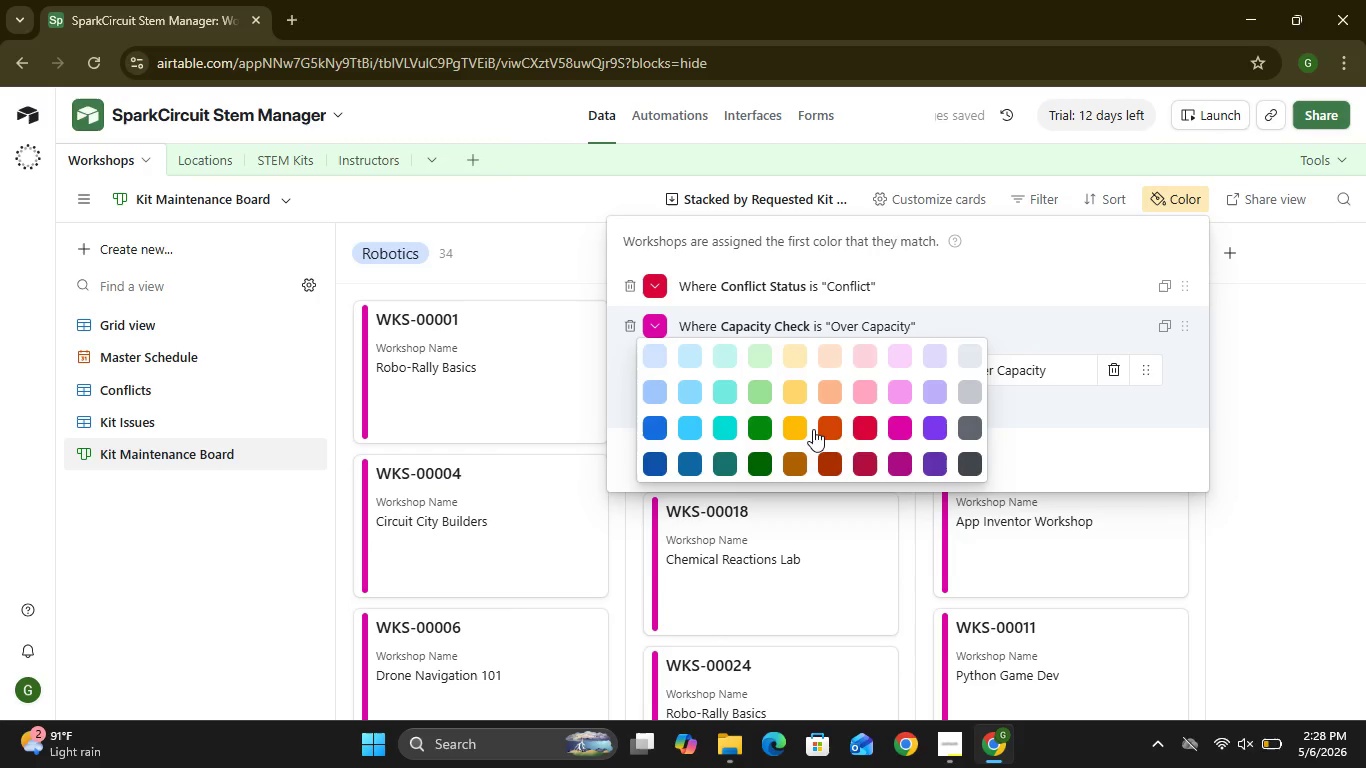 
left_click([831, 423])
 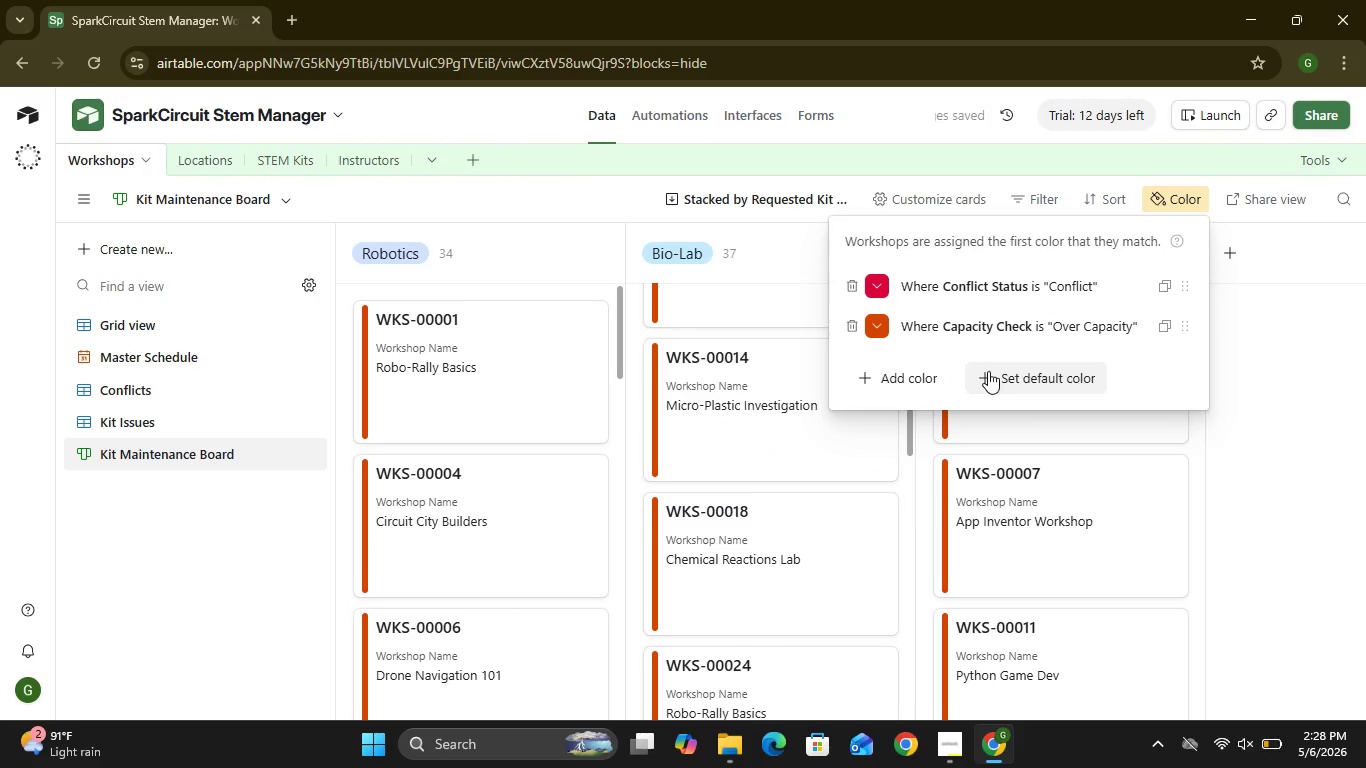 
left_click([910, 379])
 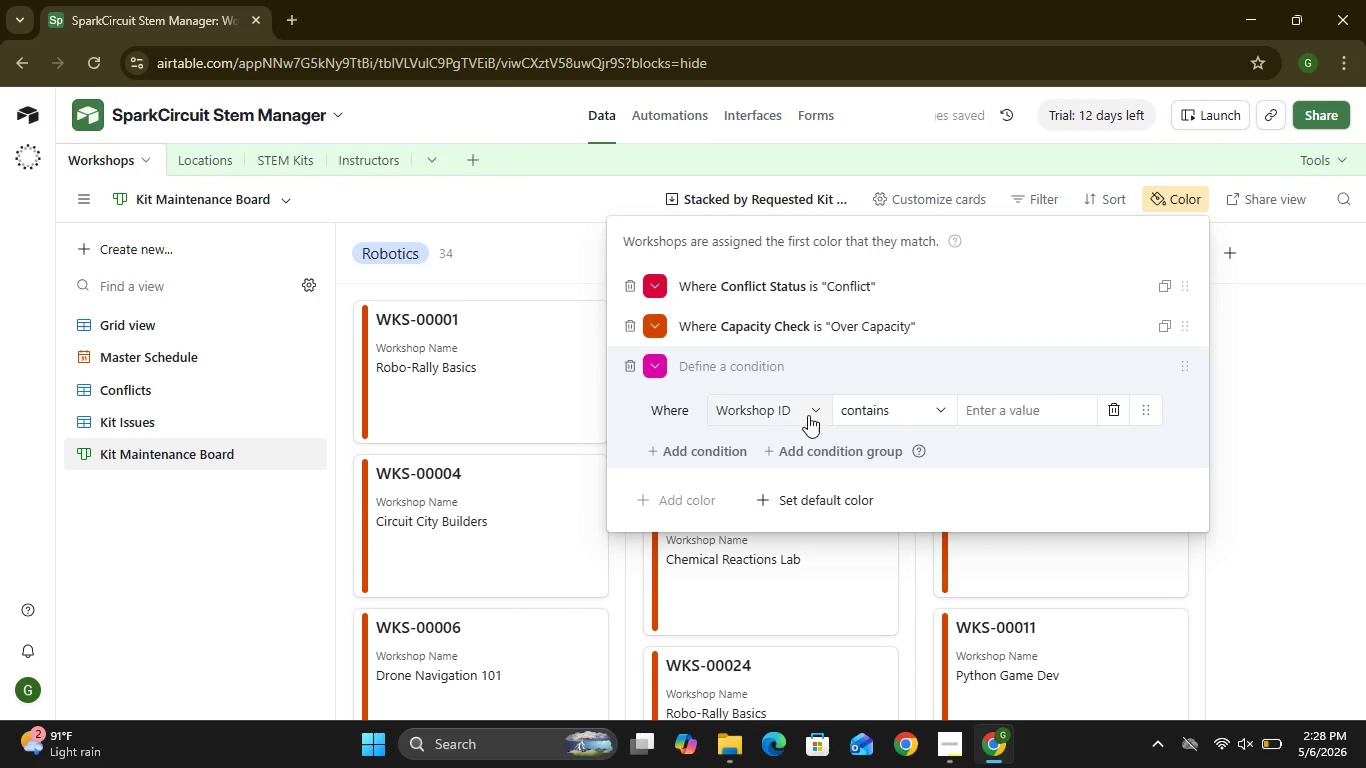 
left_click([807, 415])
 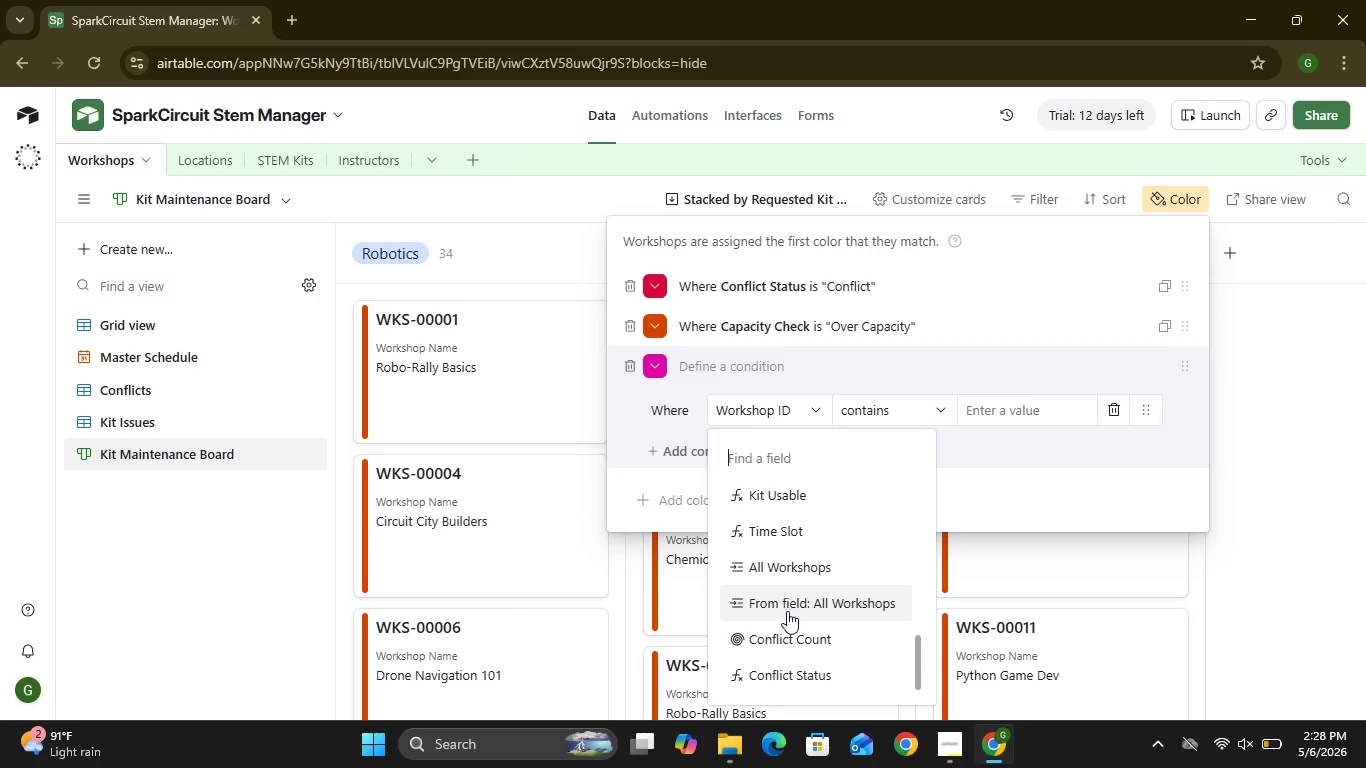 
wait(13.64)
 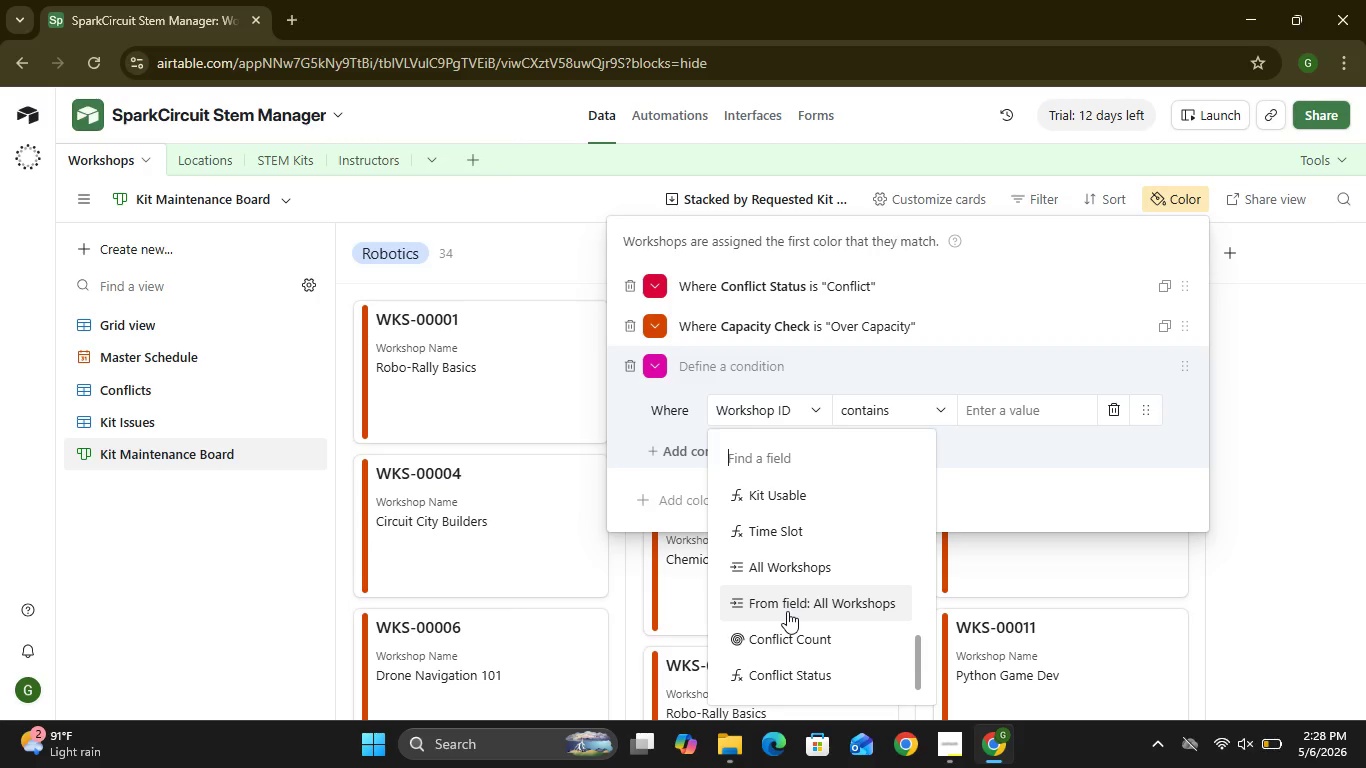 
left_click([775, 573])
 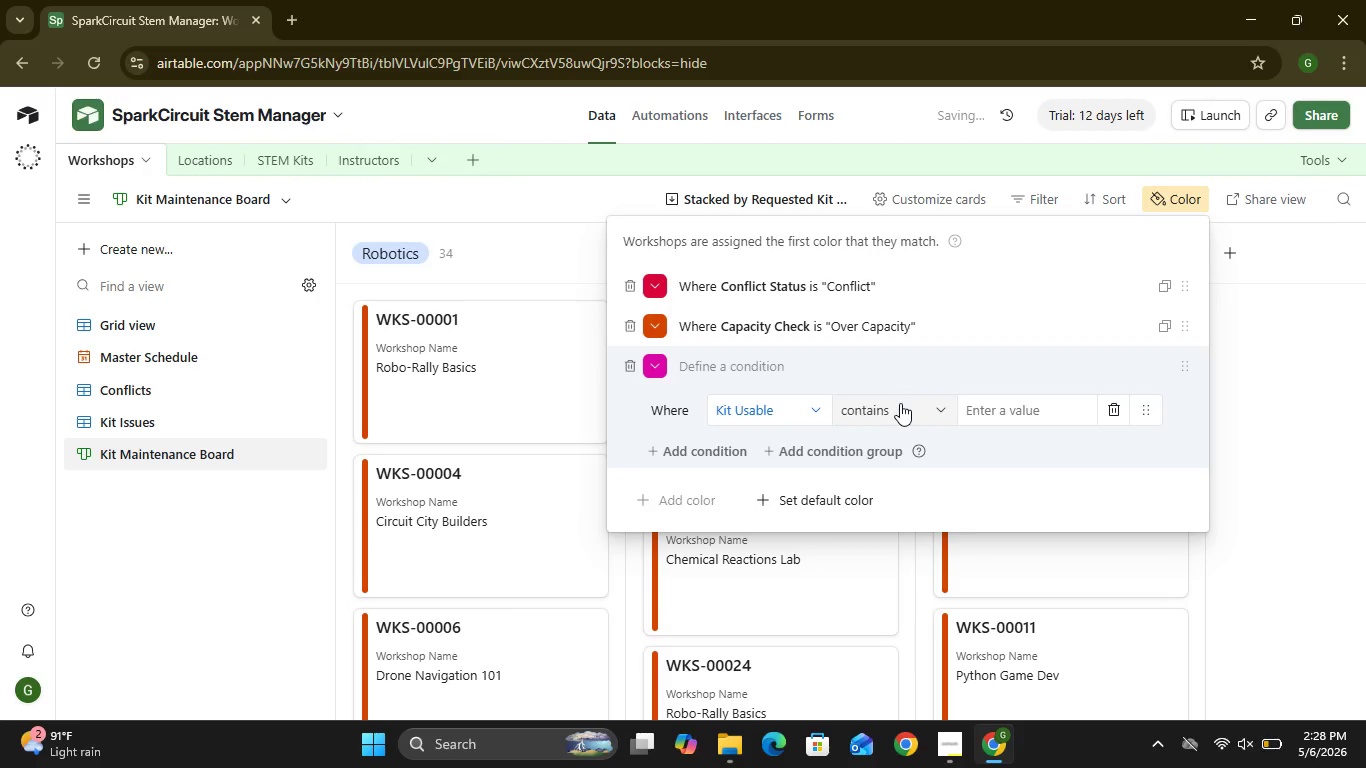 
left_click([900, 403])
 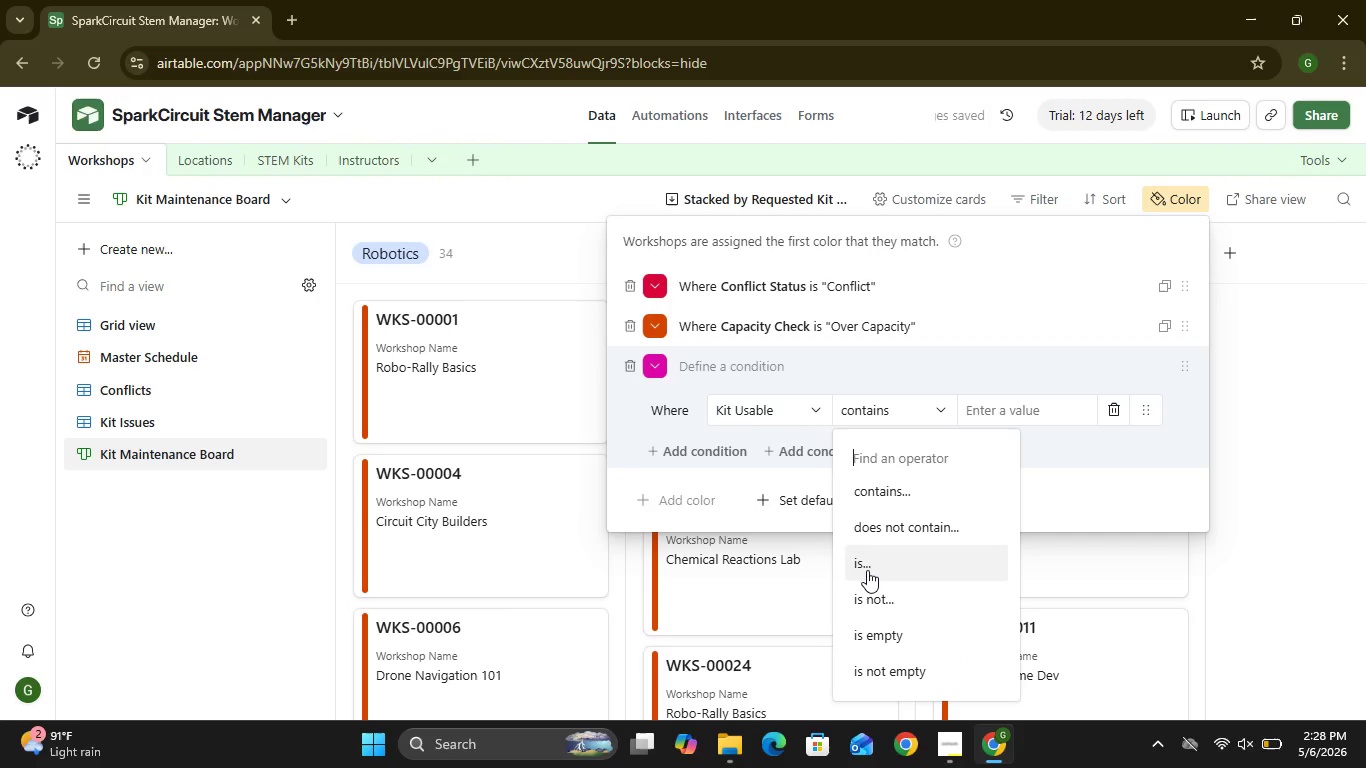 
left_click([867, 570])
 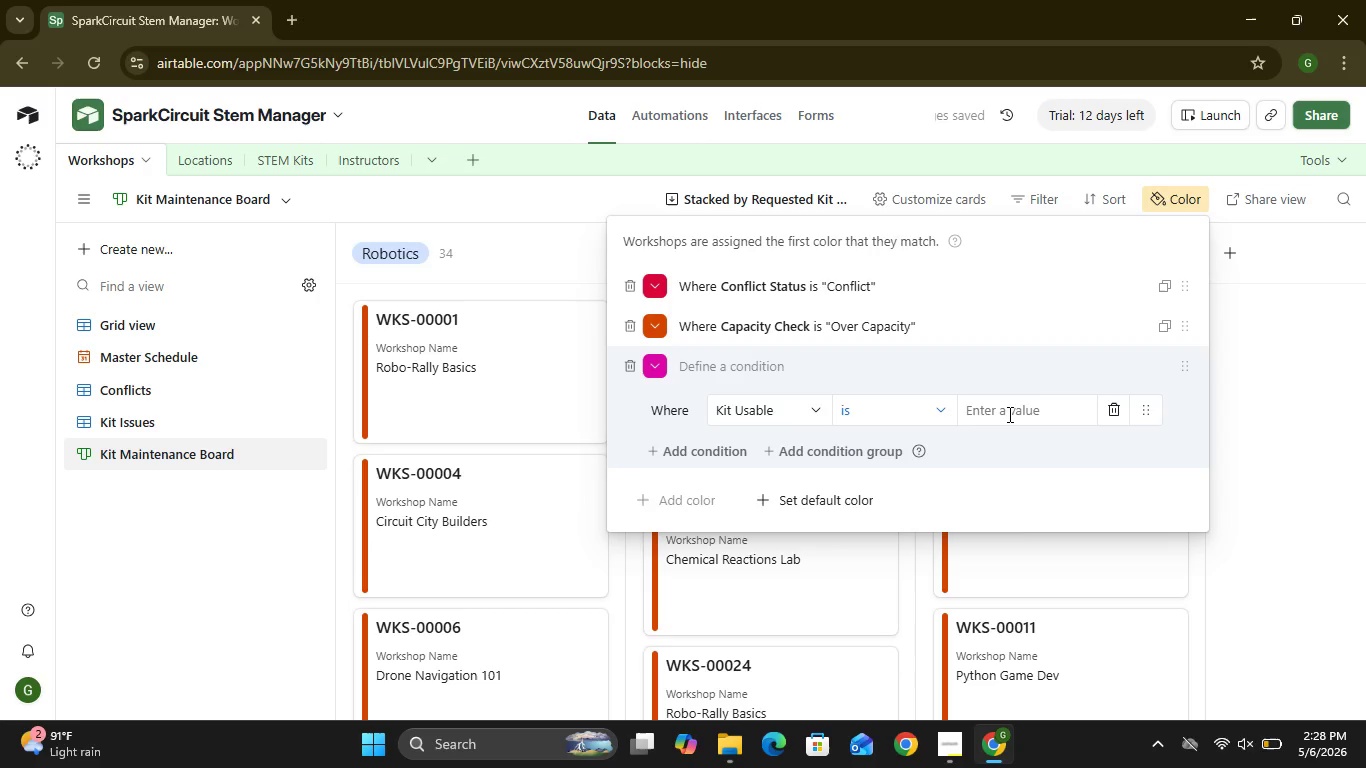 
left_click([1008, 414])
 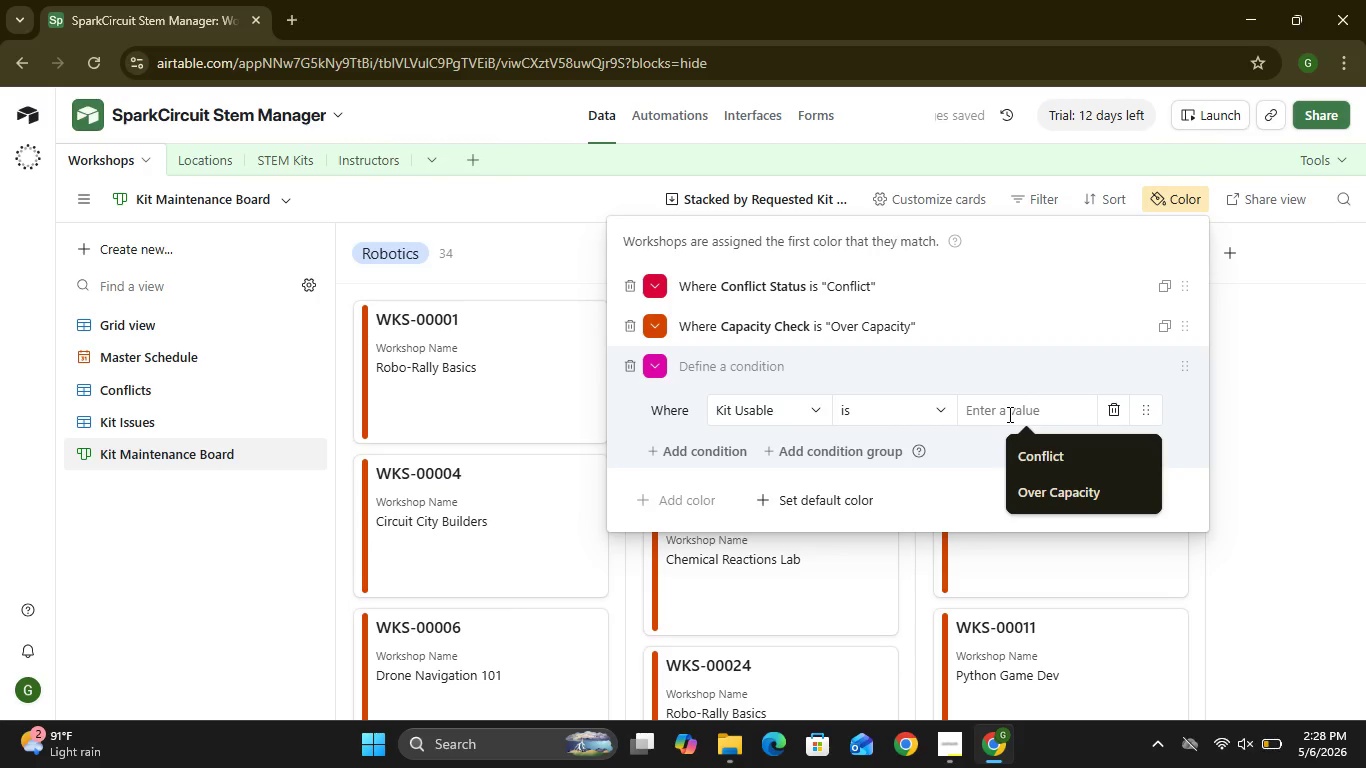 
type(Cannot Use)
 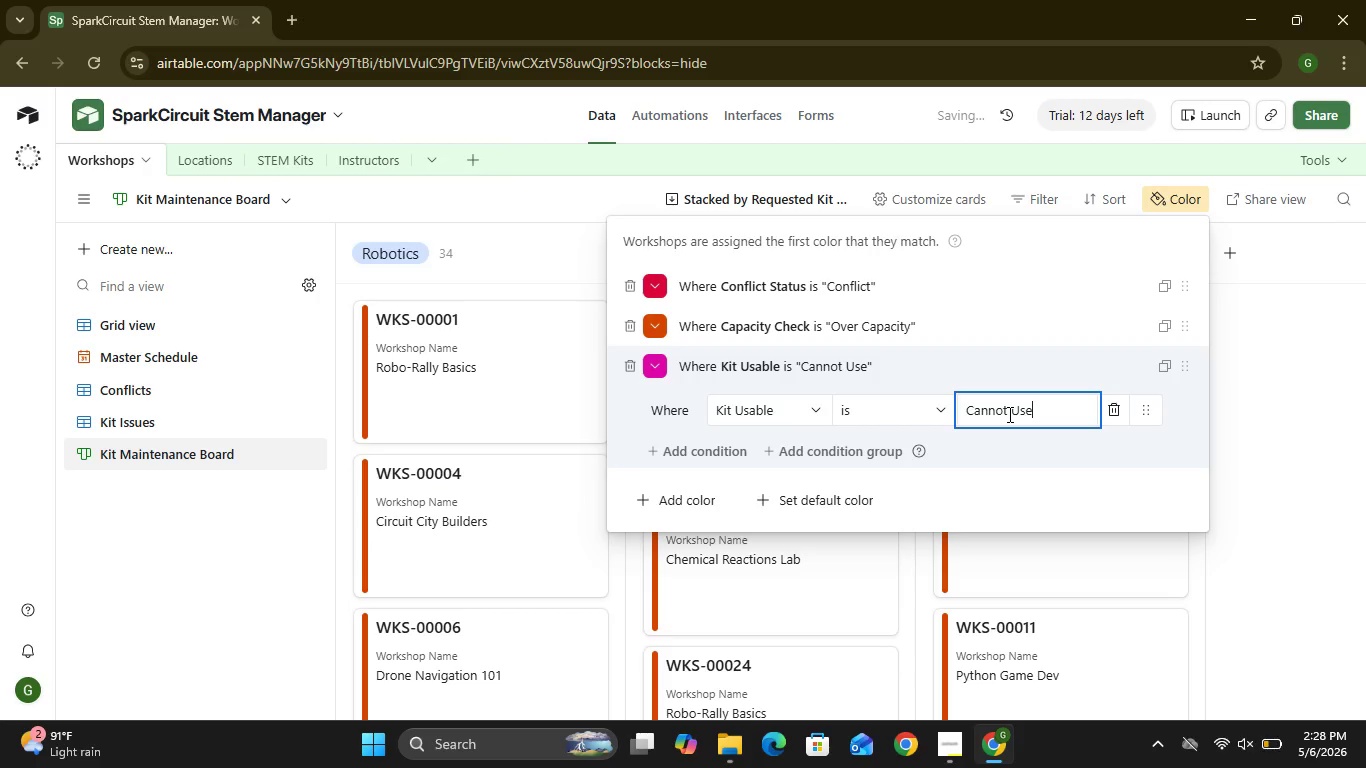 
left_click([650, 380])
 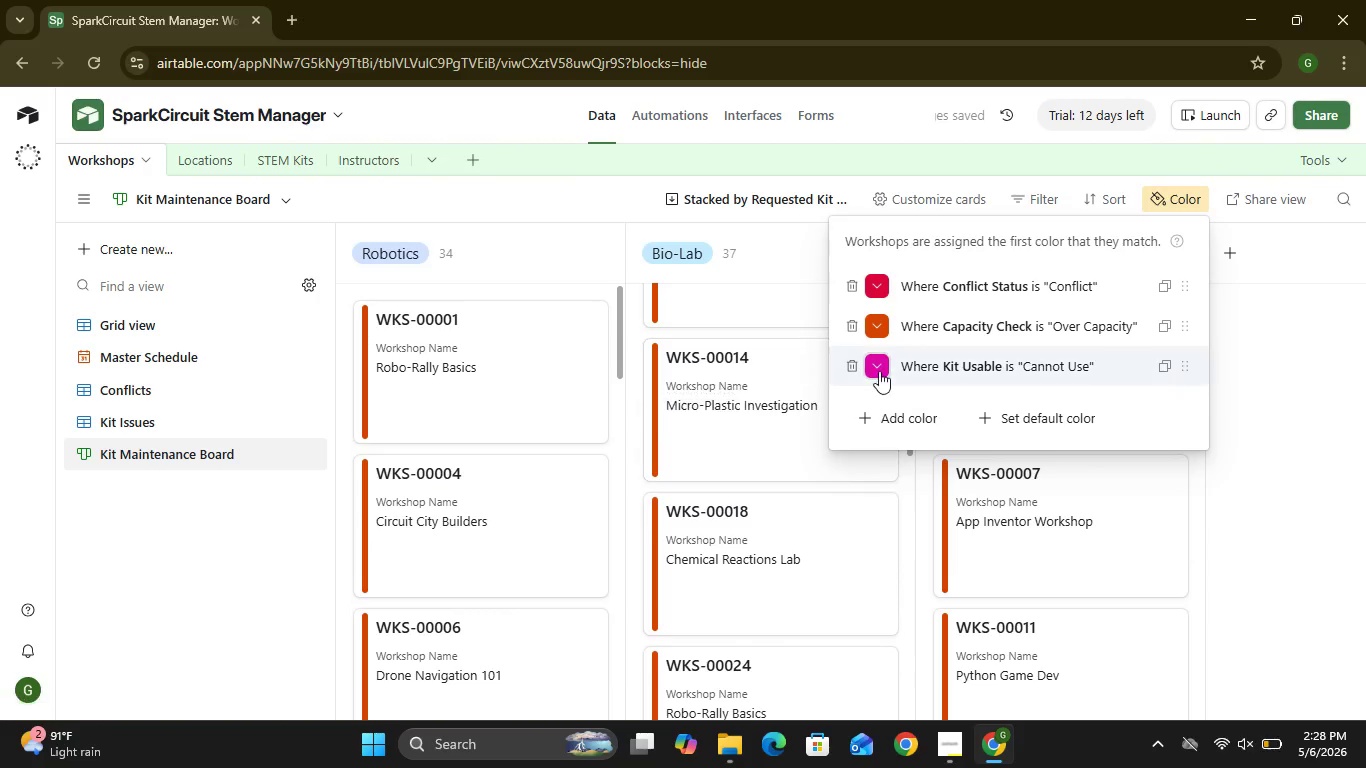 
left_click([879, 371])
 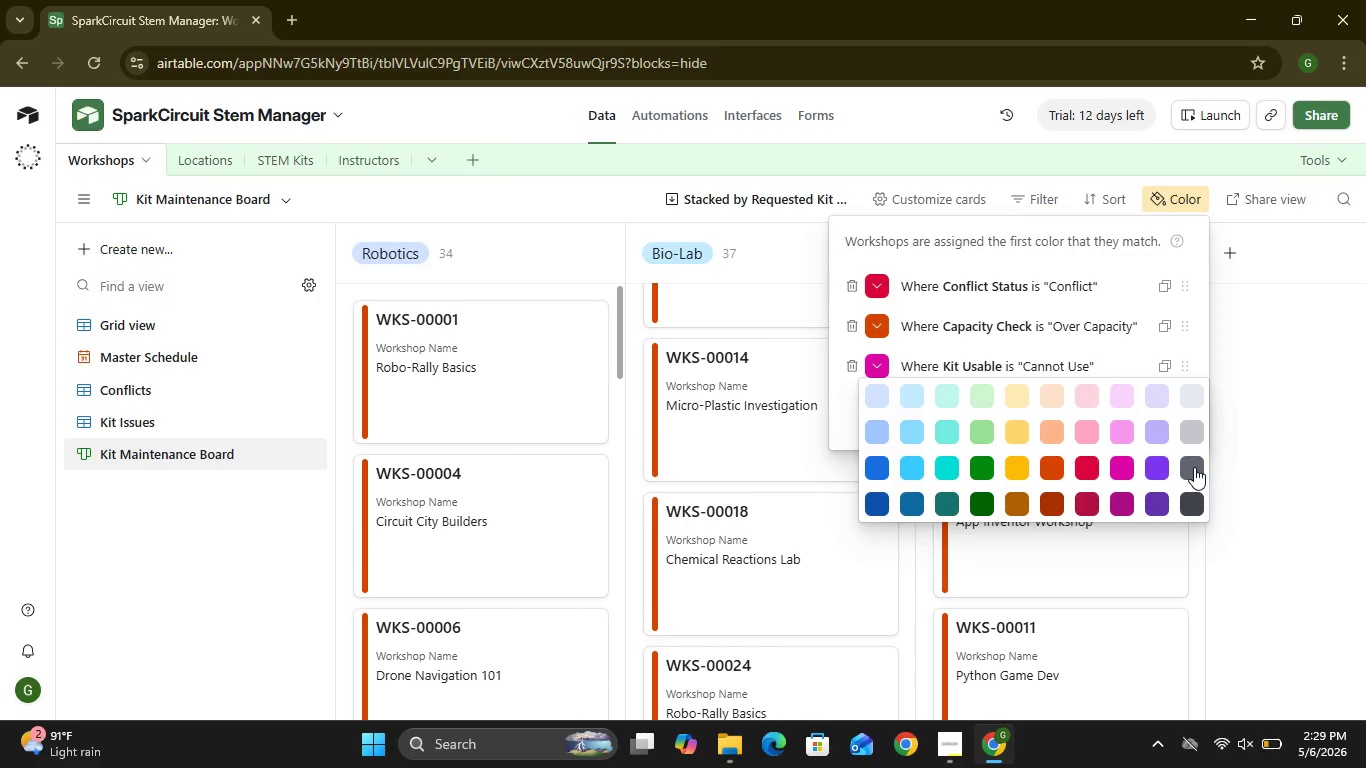 
wait(5.28)
 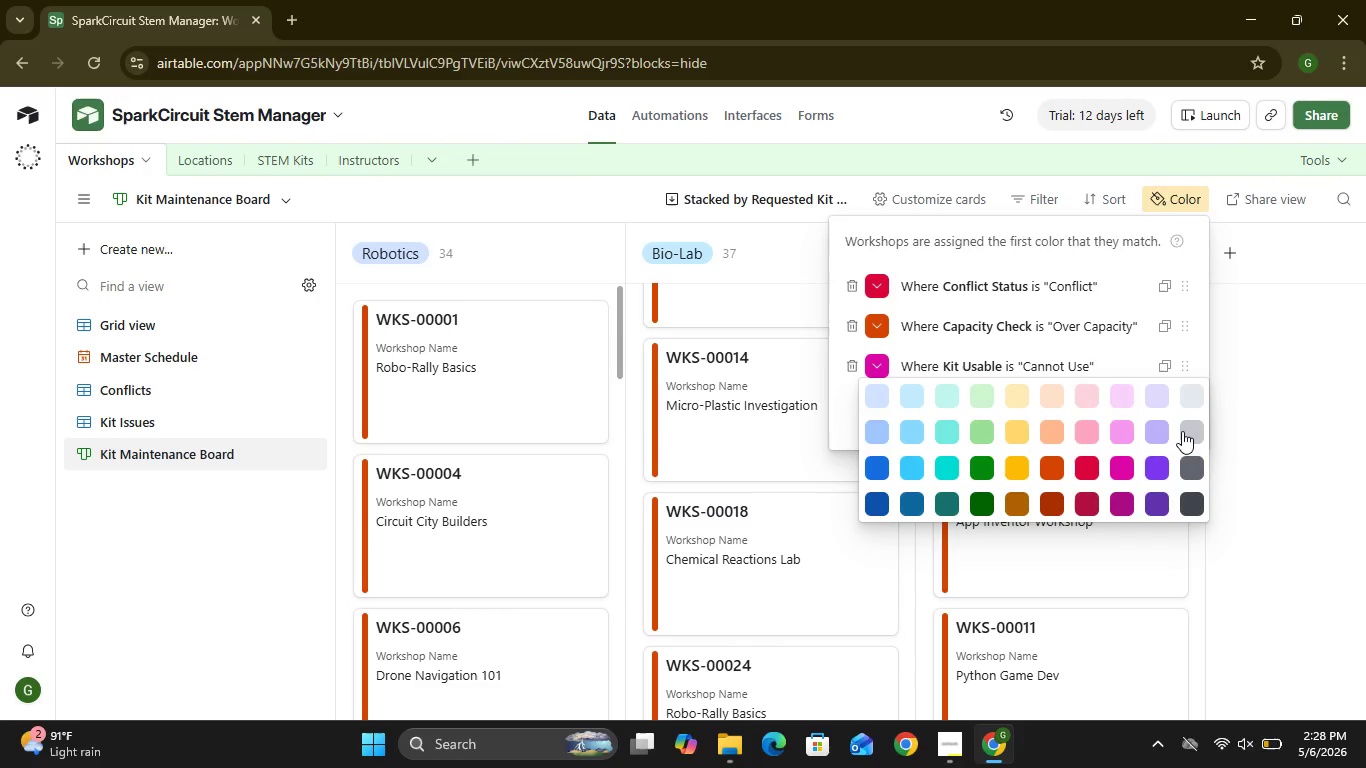 
left_click([1194, 467])
 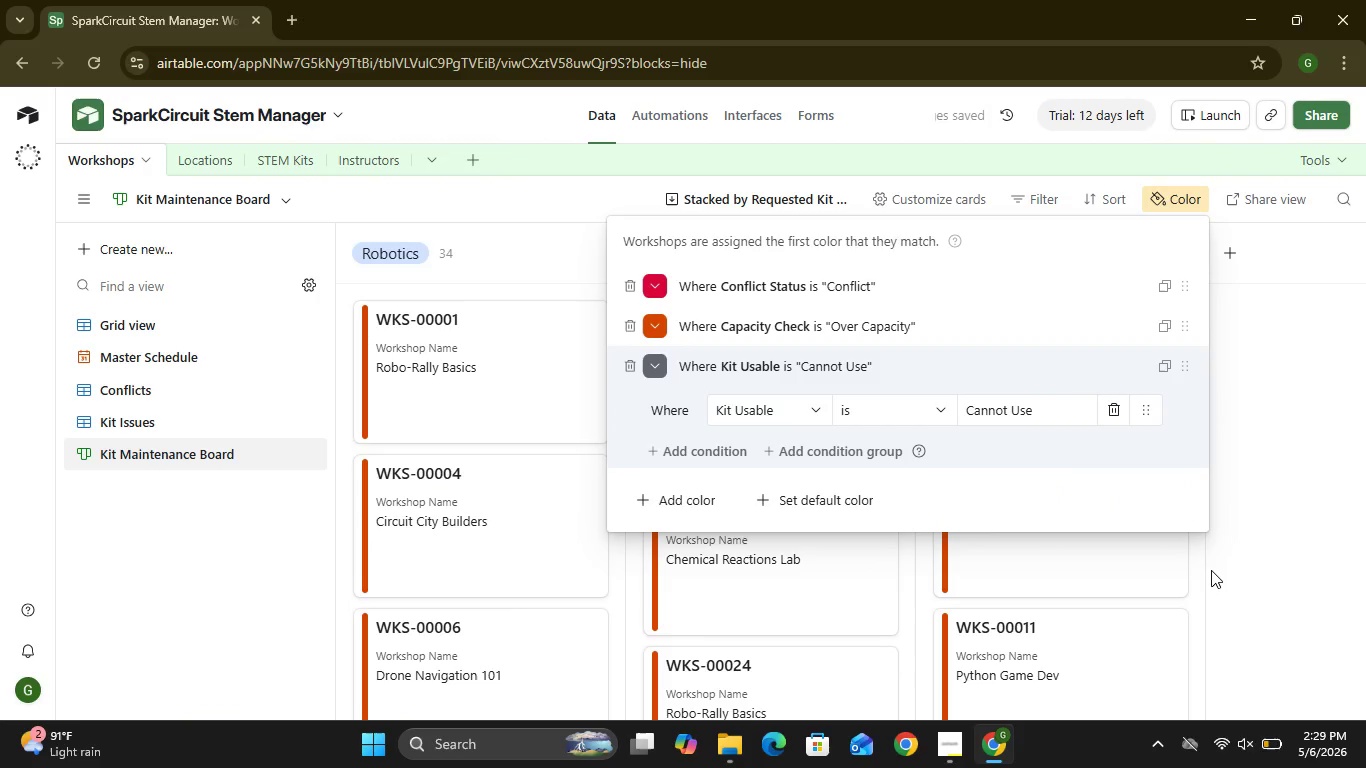 
wait(7.25)
 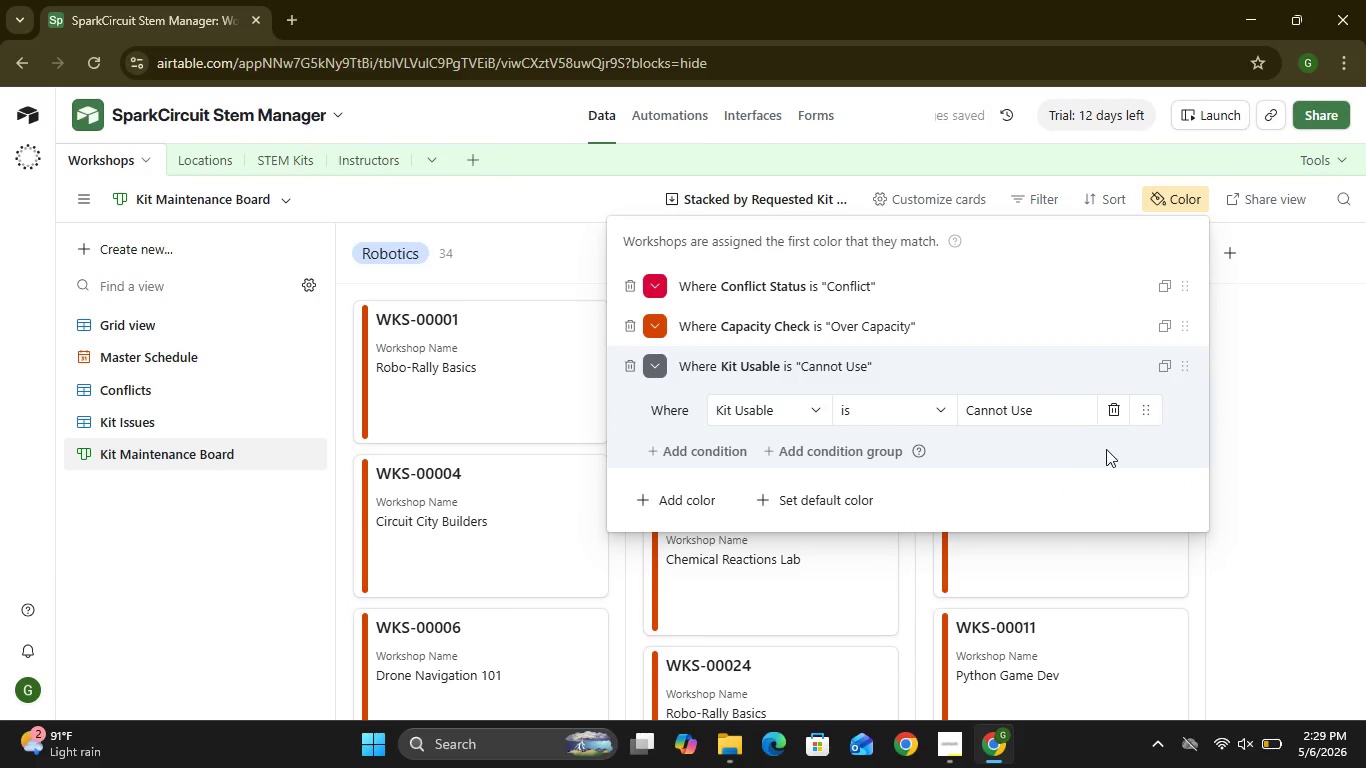 
left_click([1211, 570])
 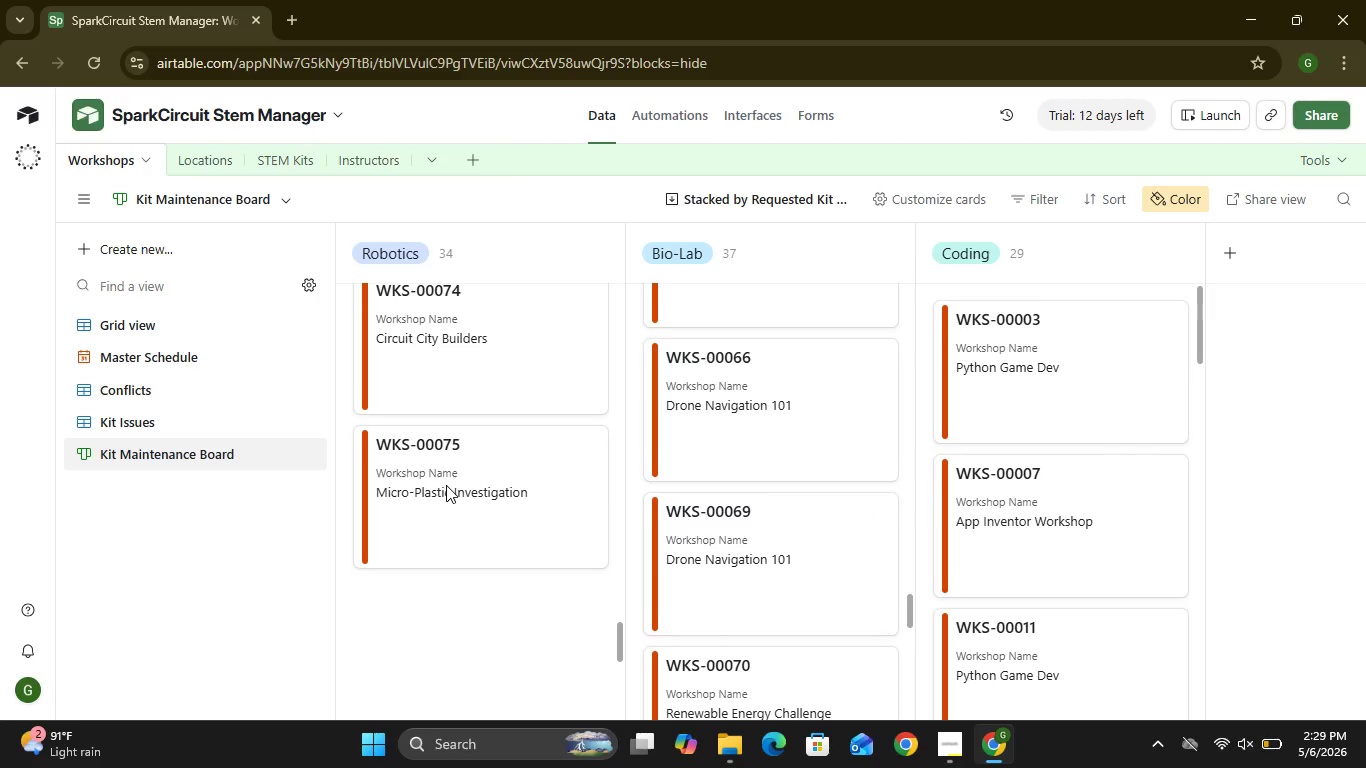 
wait(7.81)
 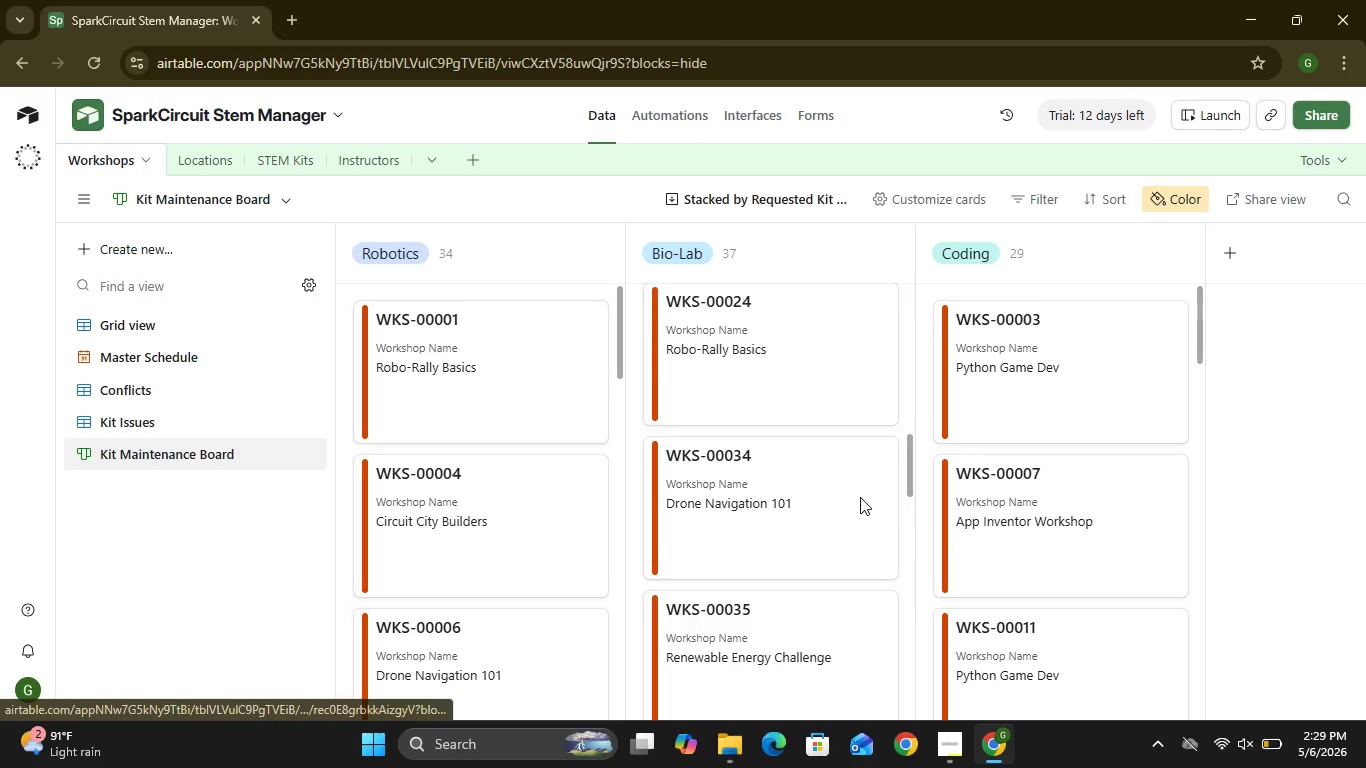 
left_click([785, 202])
 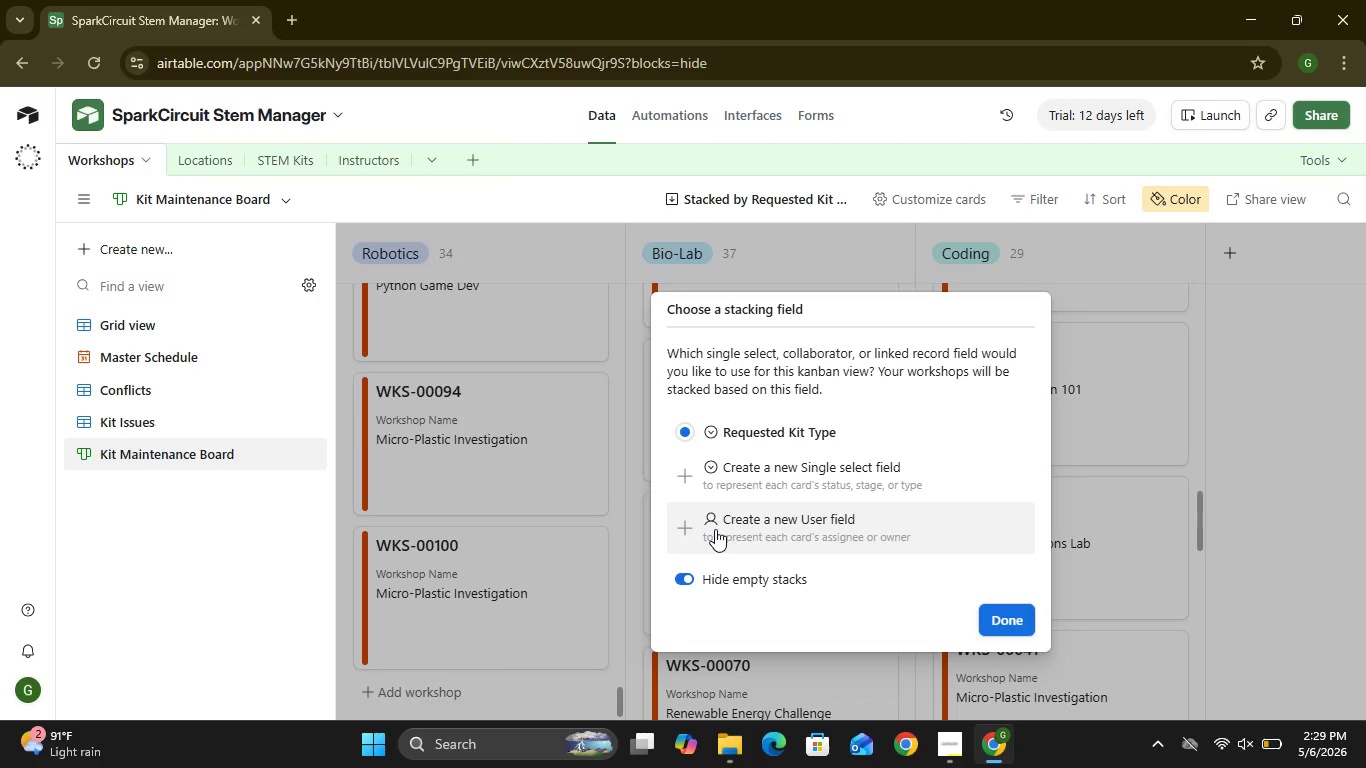 
wait(6.66)
 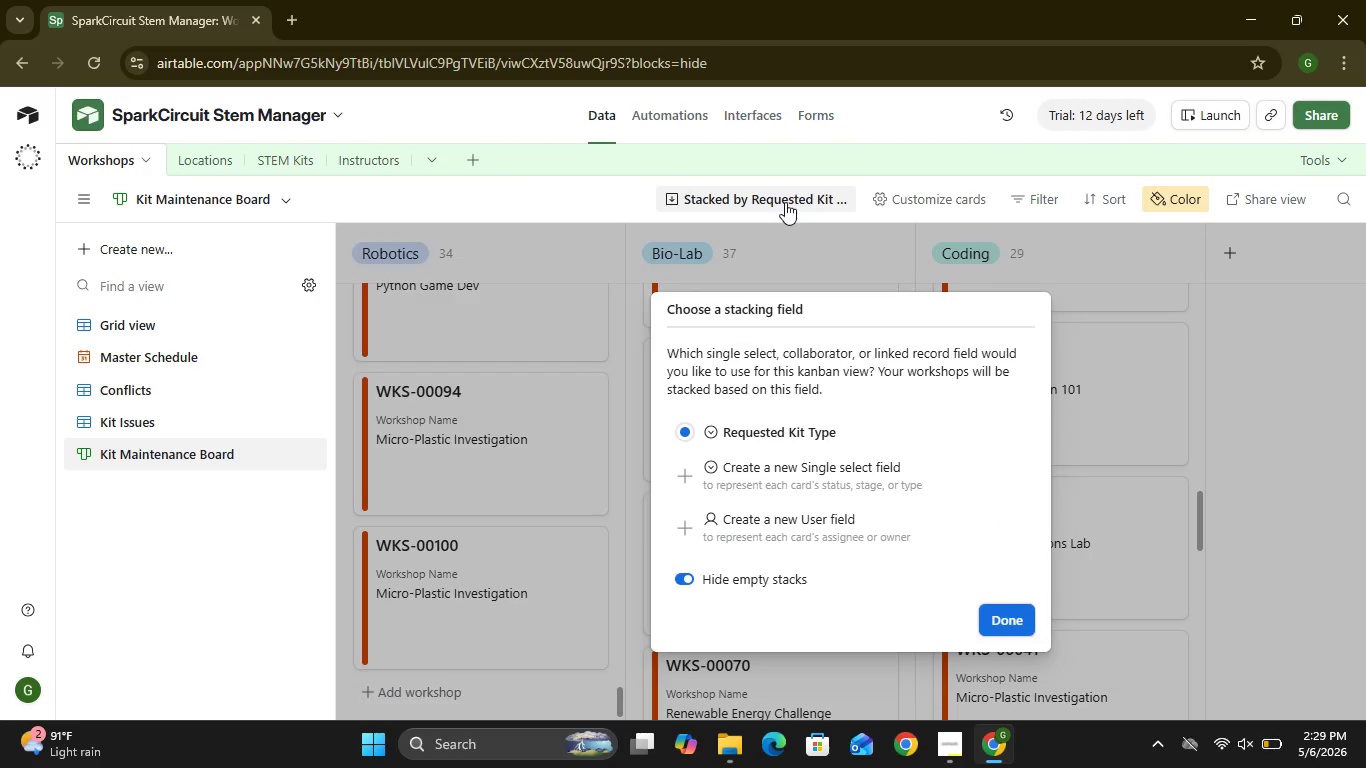 
left_click([686, 583])
 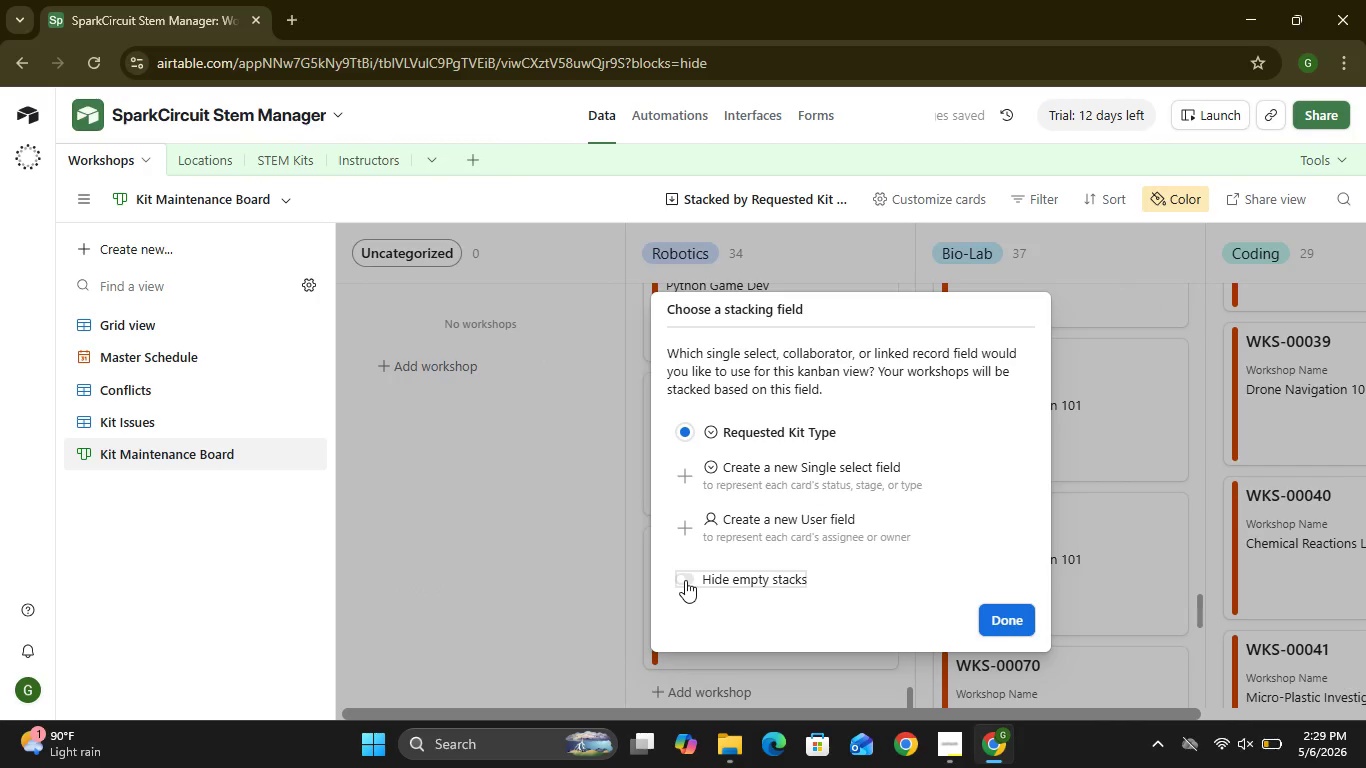 
left_click([685, 580])
 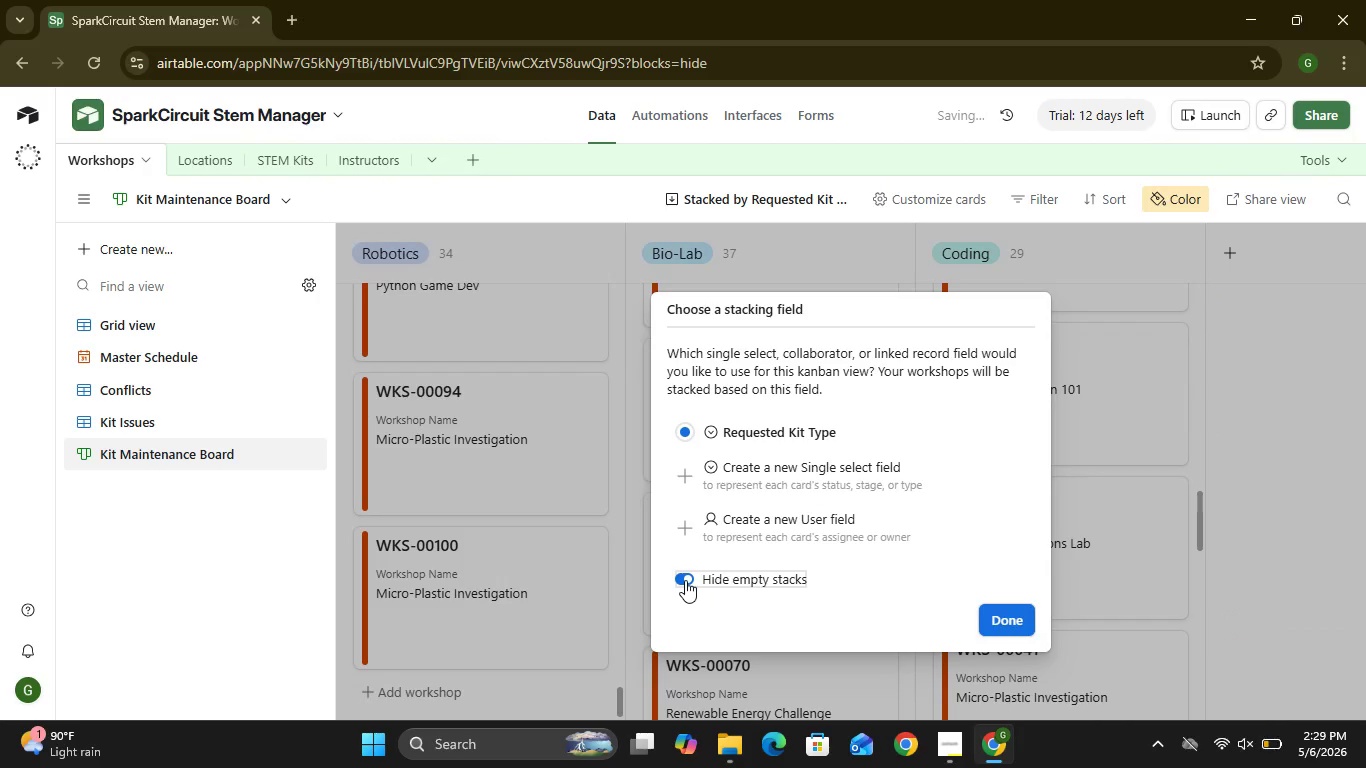 
left_click([1000, 618])
 